 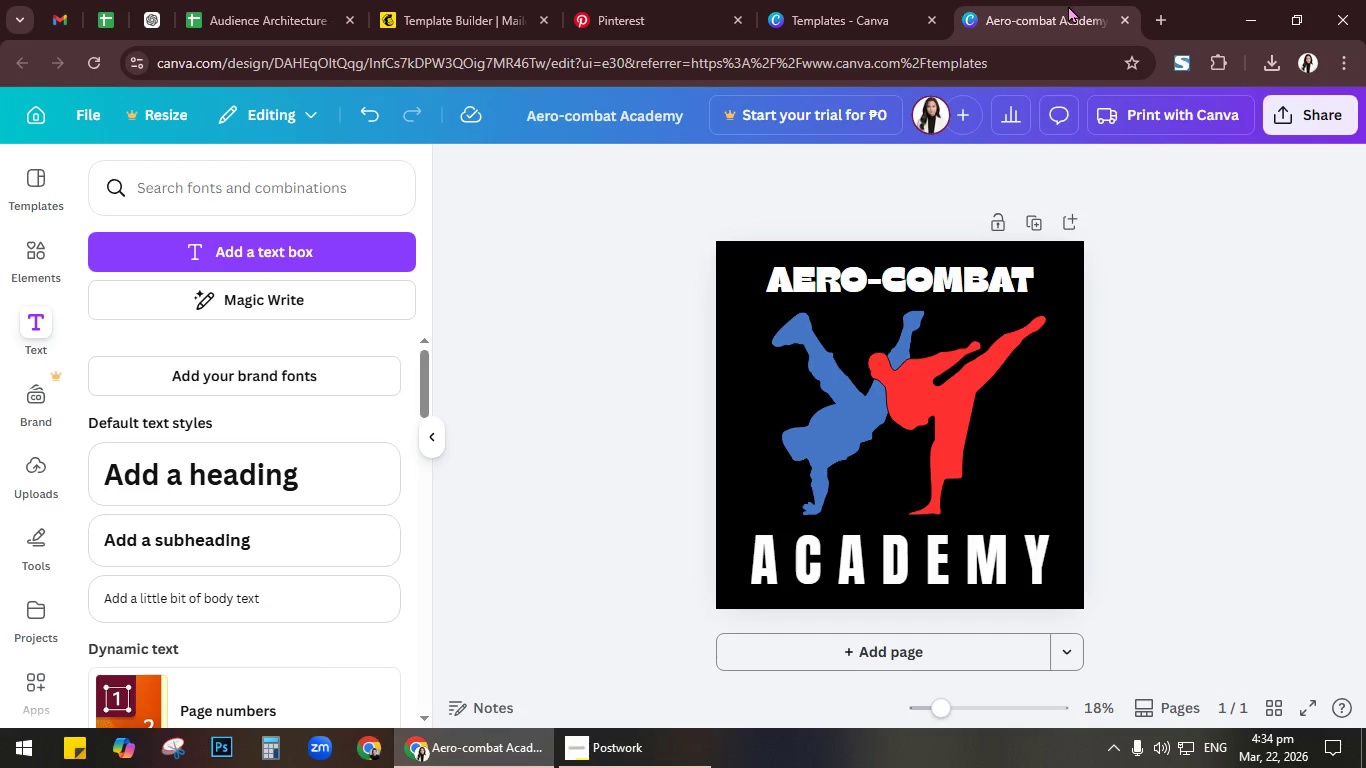 
double_click([808, 268])
 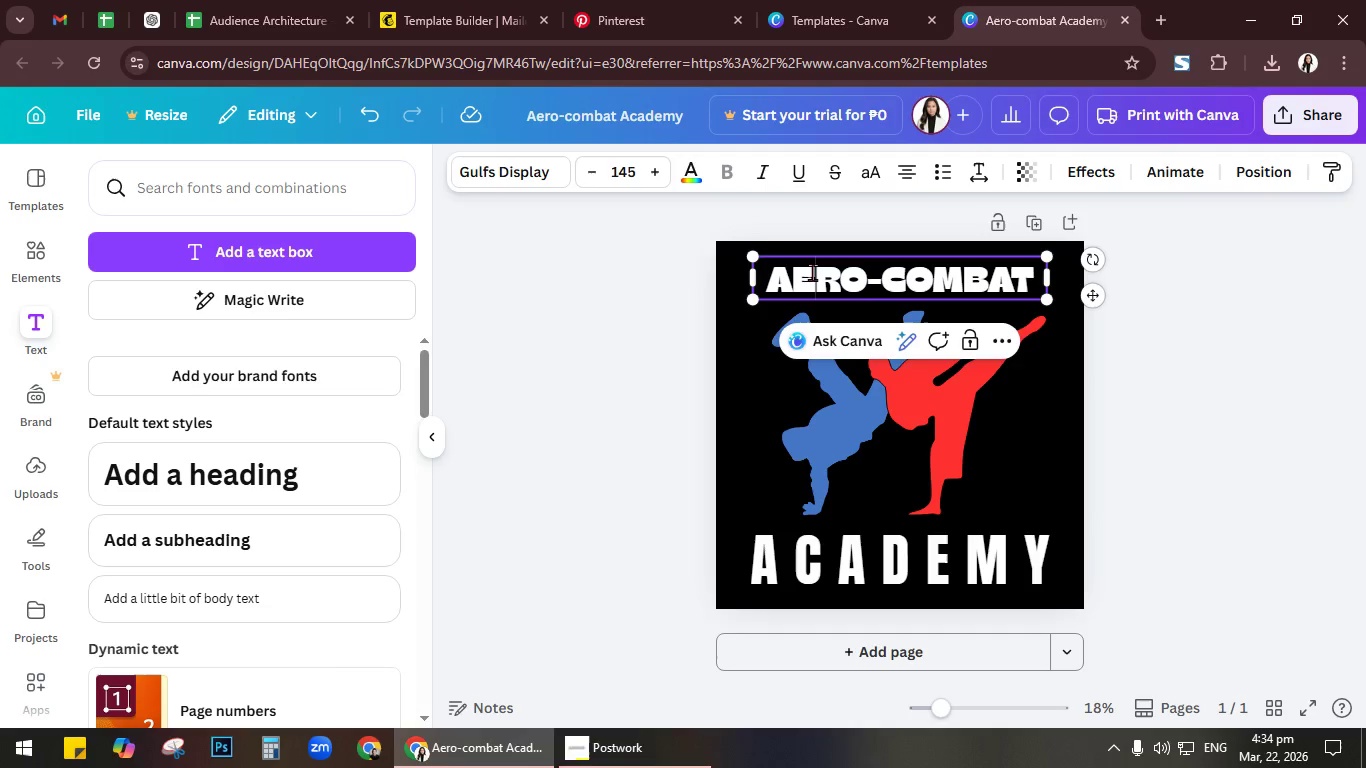 
left_click([812, 272])
 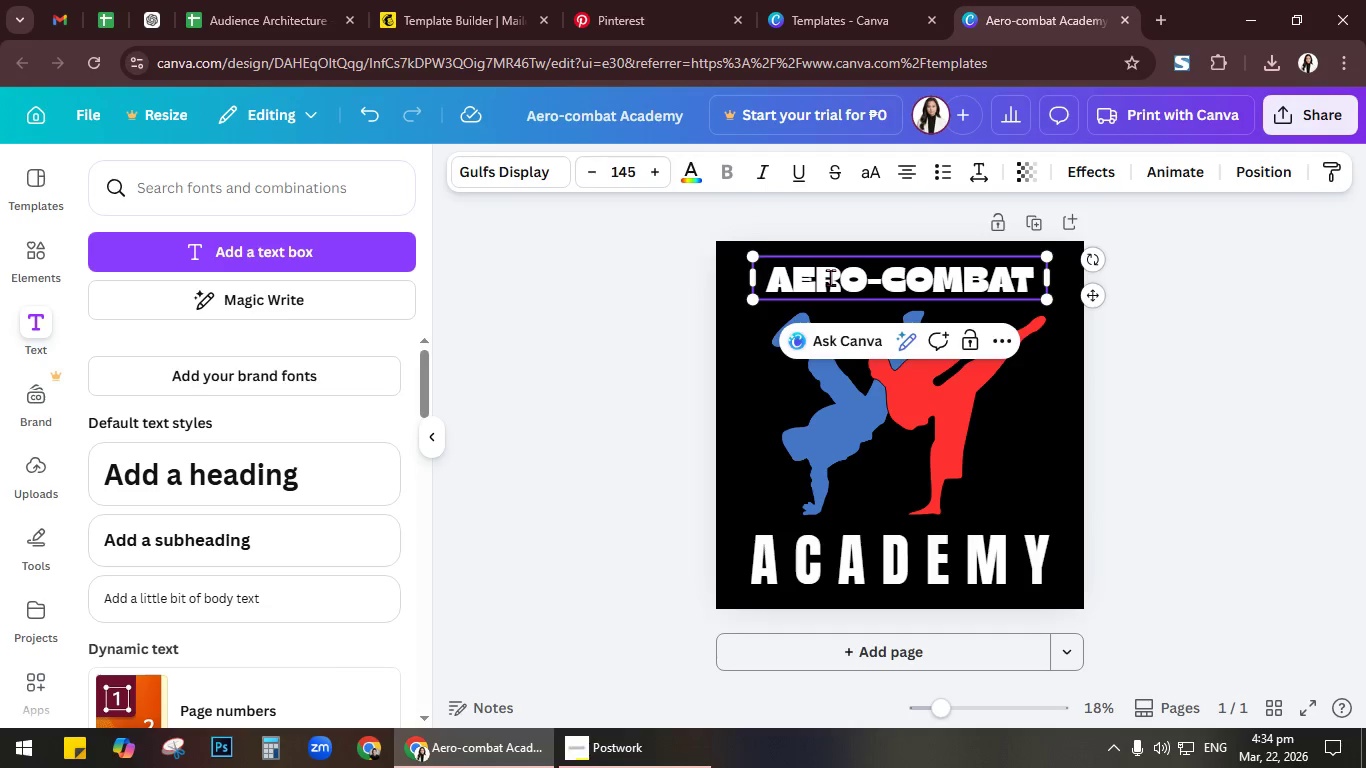 
key(Backspace)
 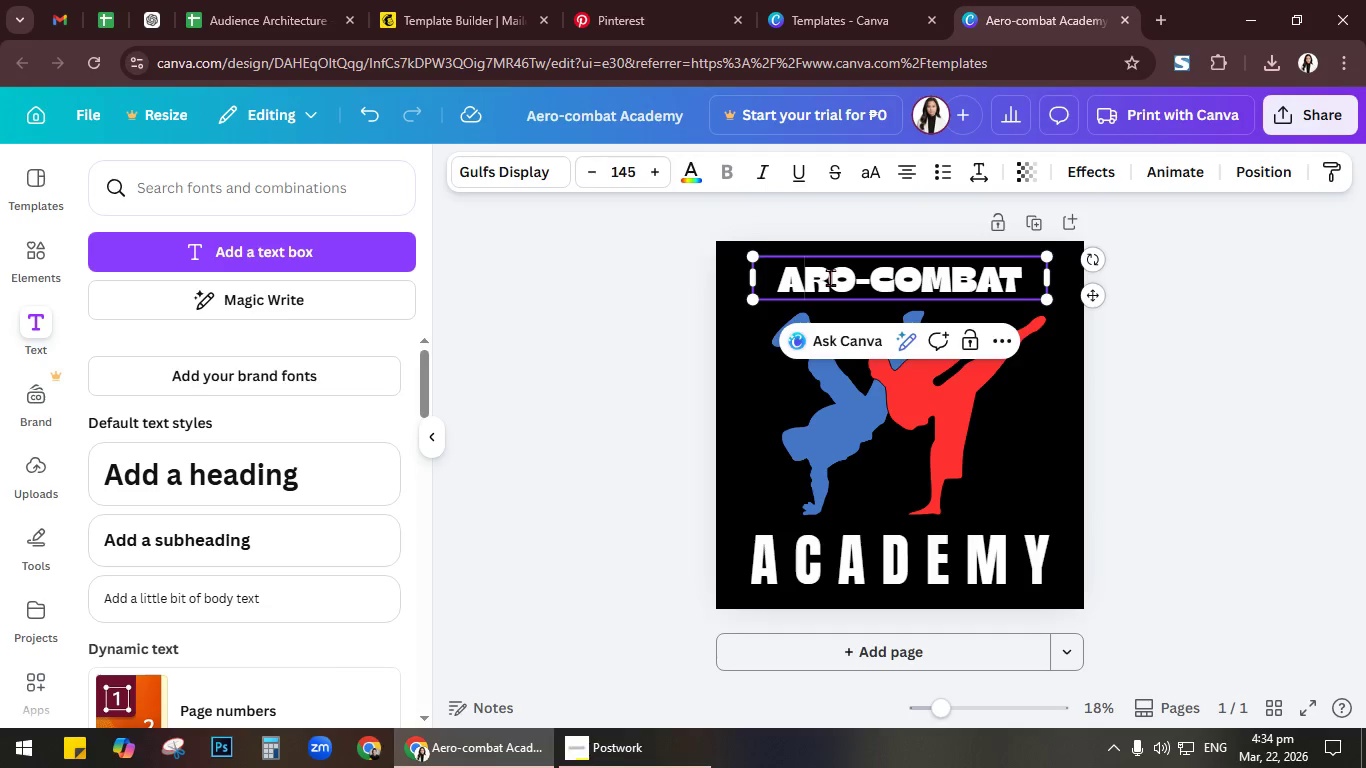 
key(Shift+ShiftRight)
 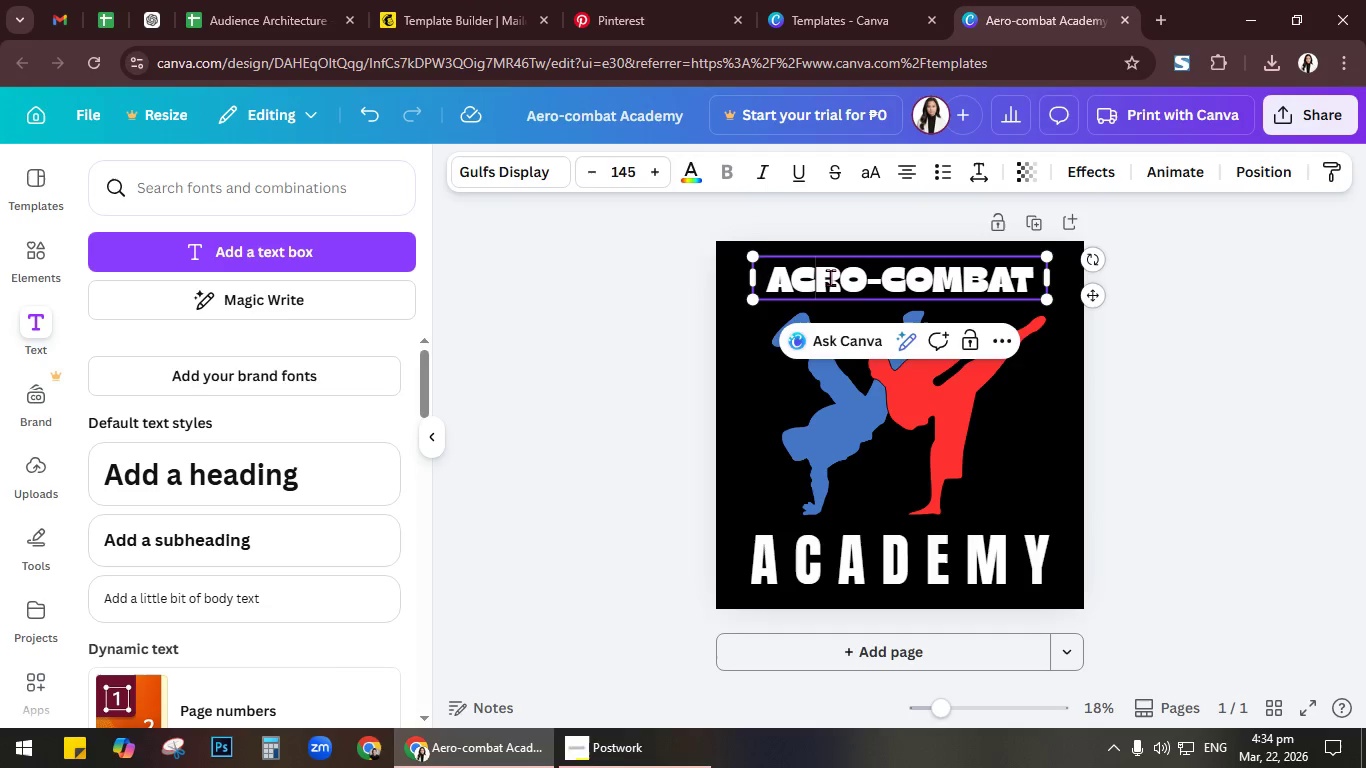 
key(Shift+C)
 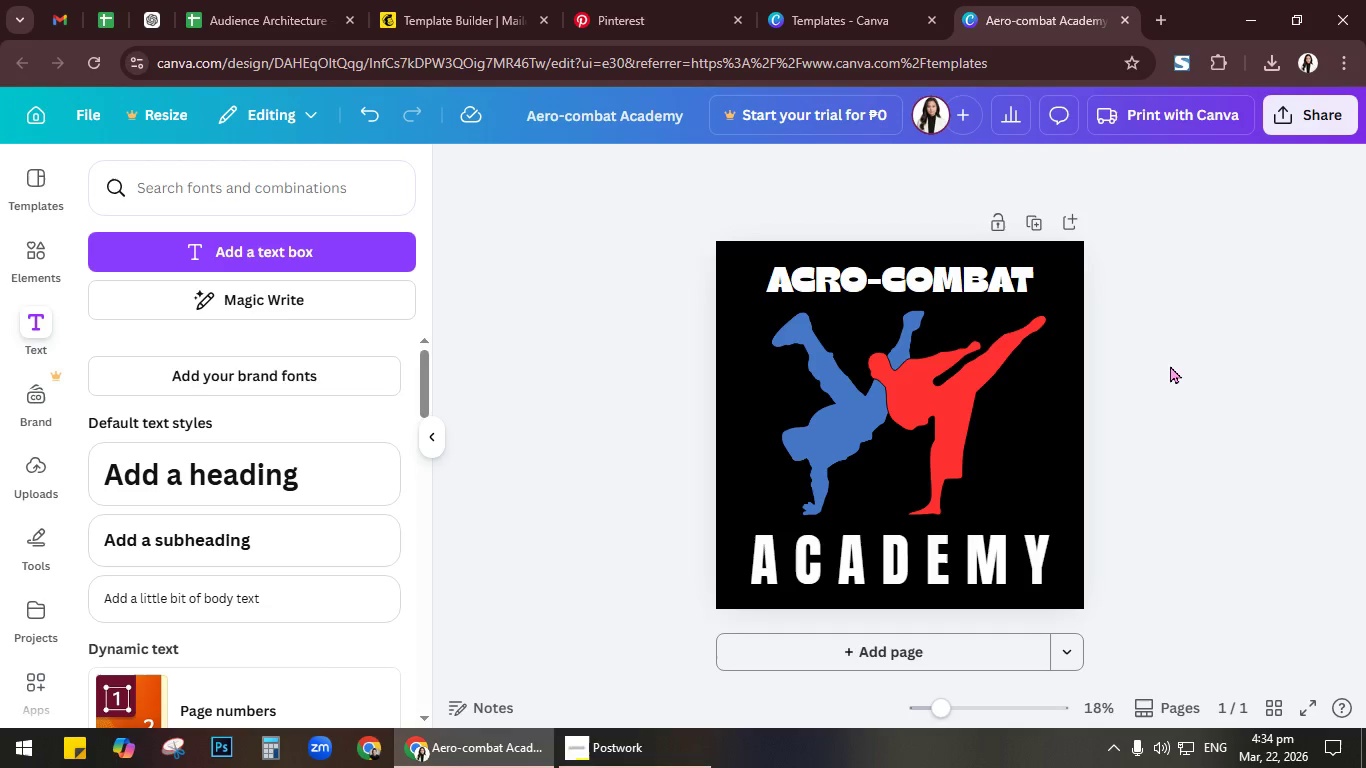 
wait(5.31)
 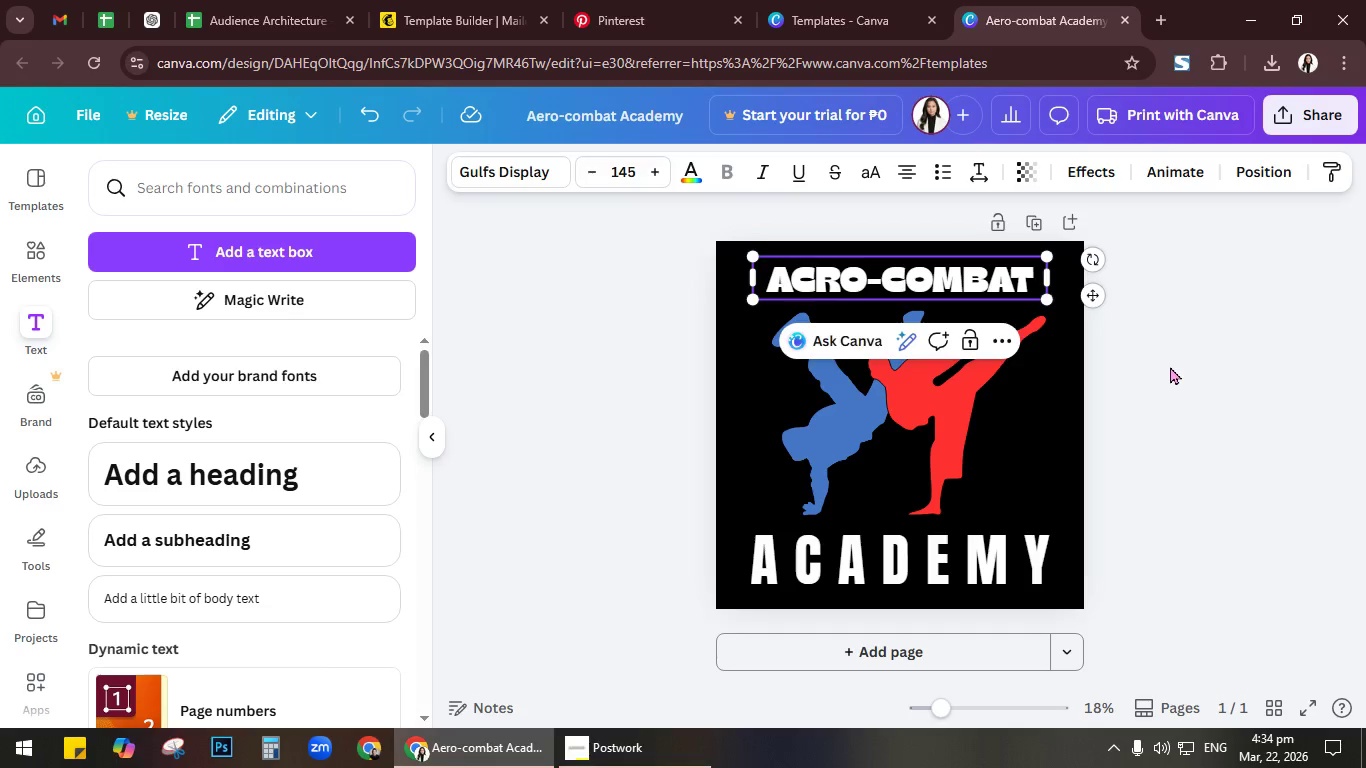 
left_click_drag(start_coordinate=[838, 411], to_coordinate=[817, 413])
 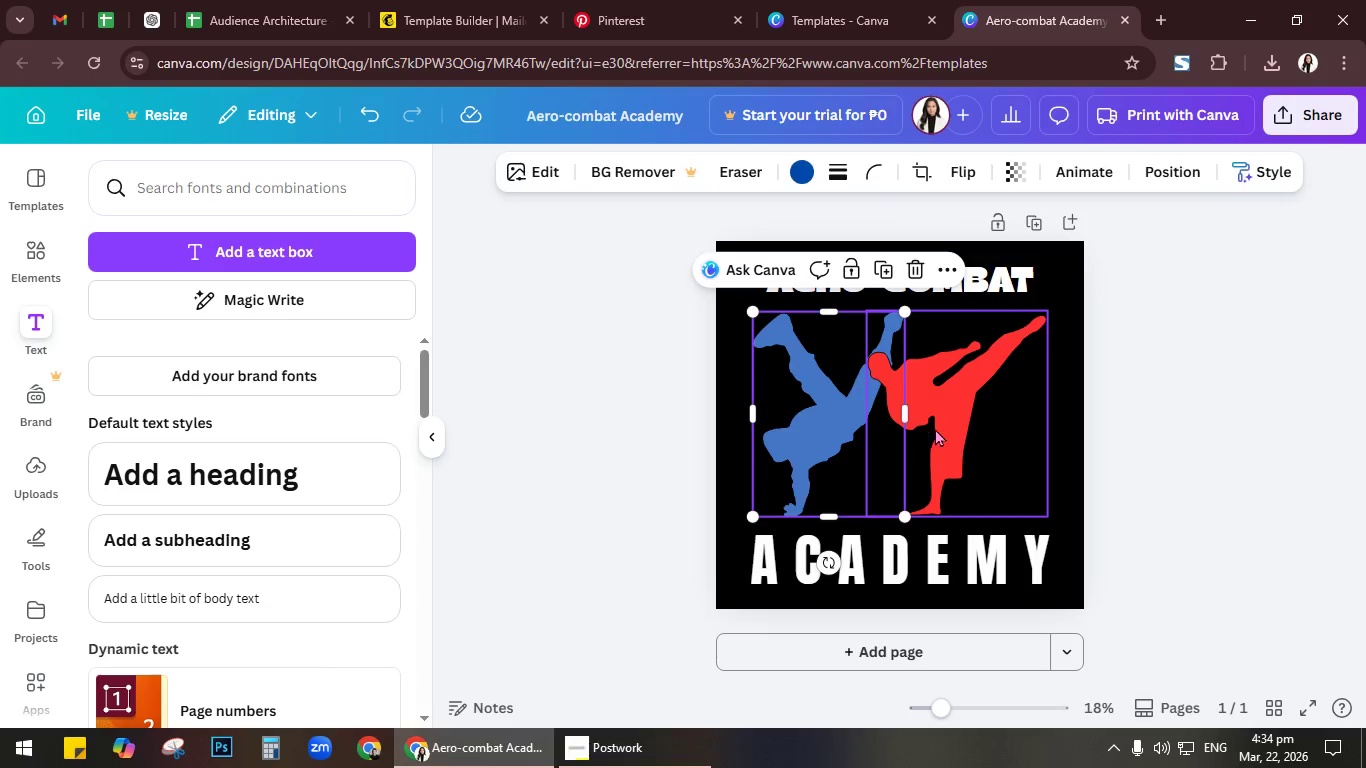 
left_click_drag(start_coordinate=[937, 428], to_coordinate=[945, 426])
 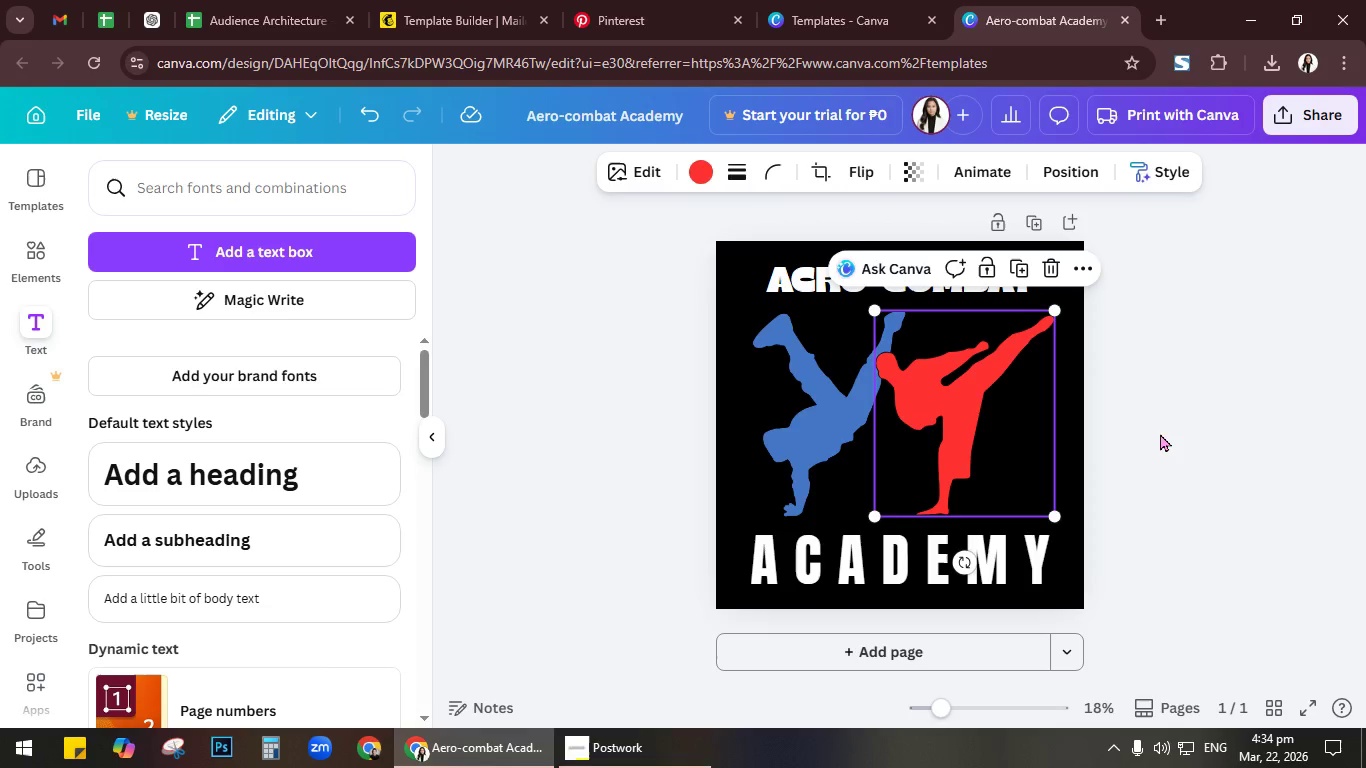 
left_click([1160, 433])
 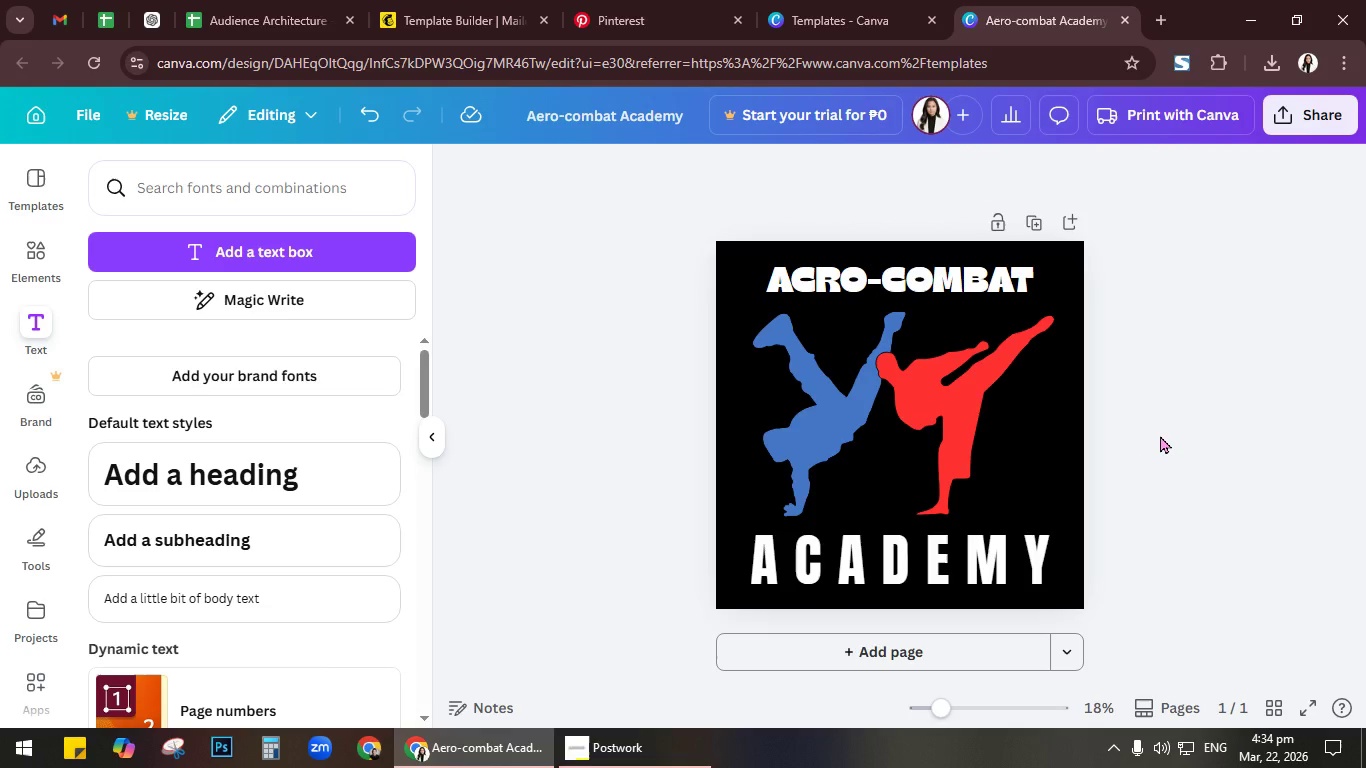 
wait(5.23)
 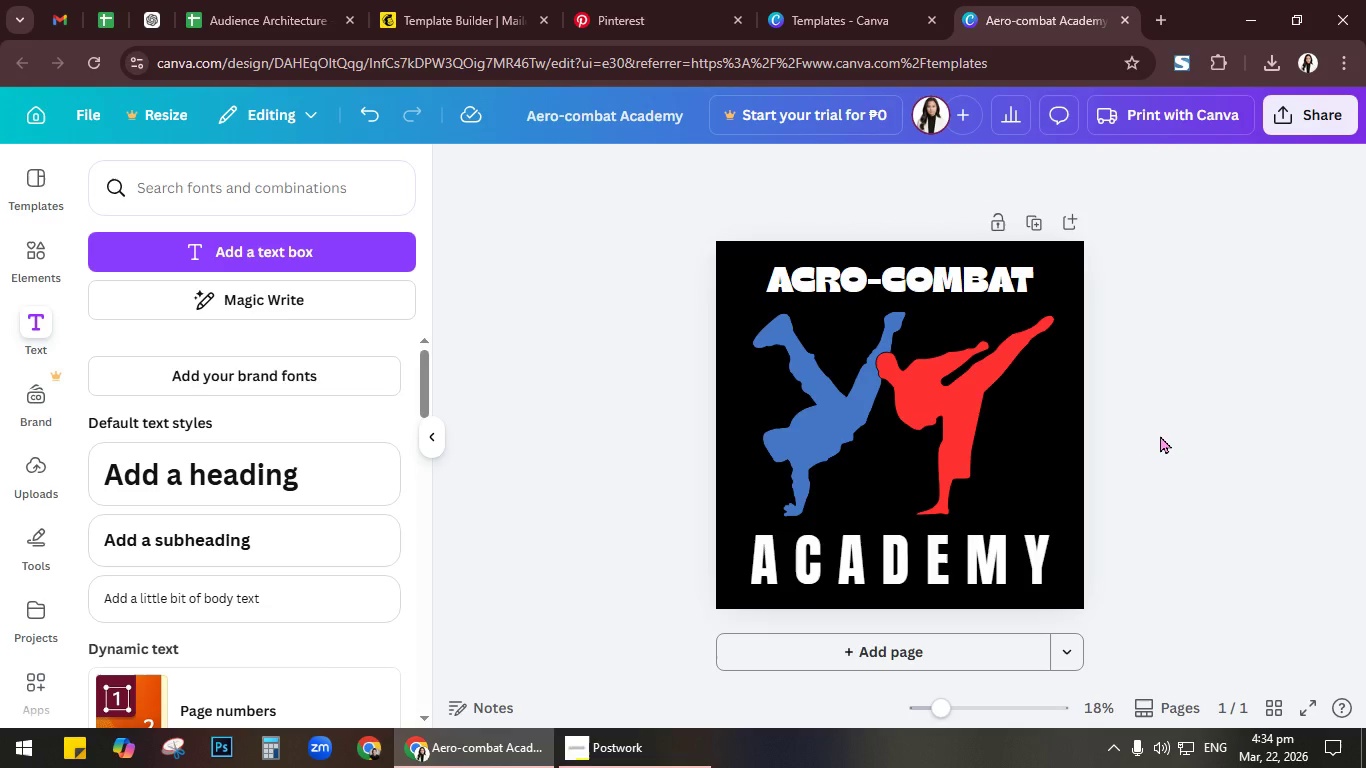 
left_click([1305, 129])
 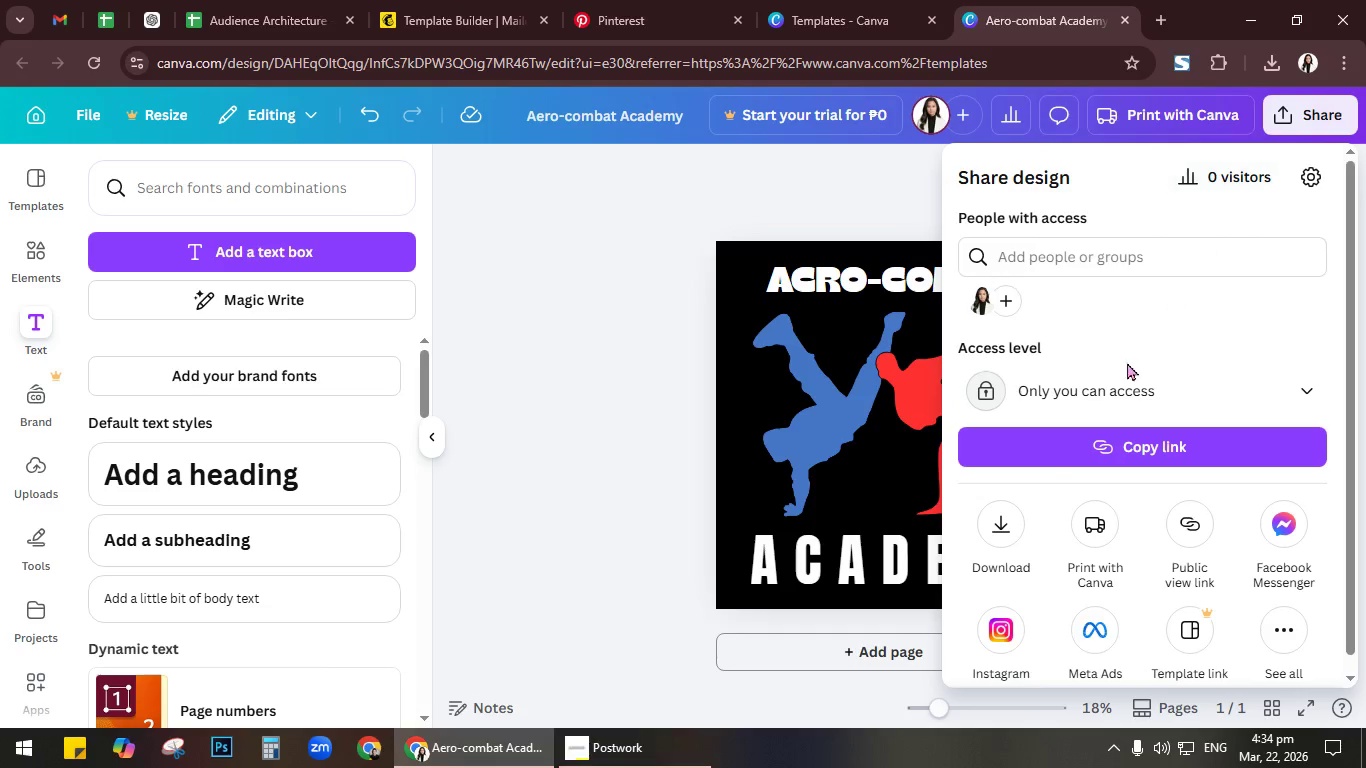 
left_click([1000, 530])
 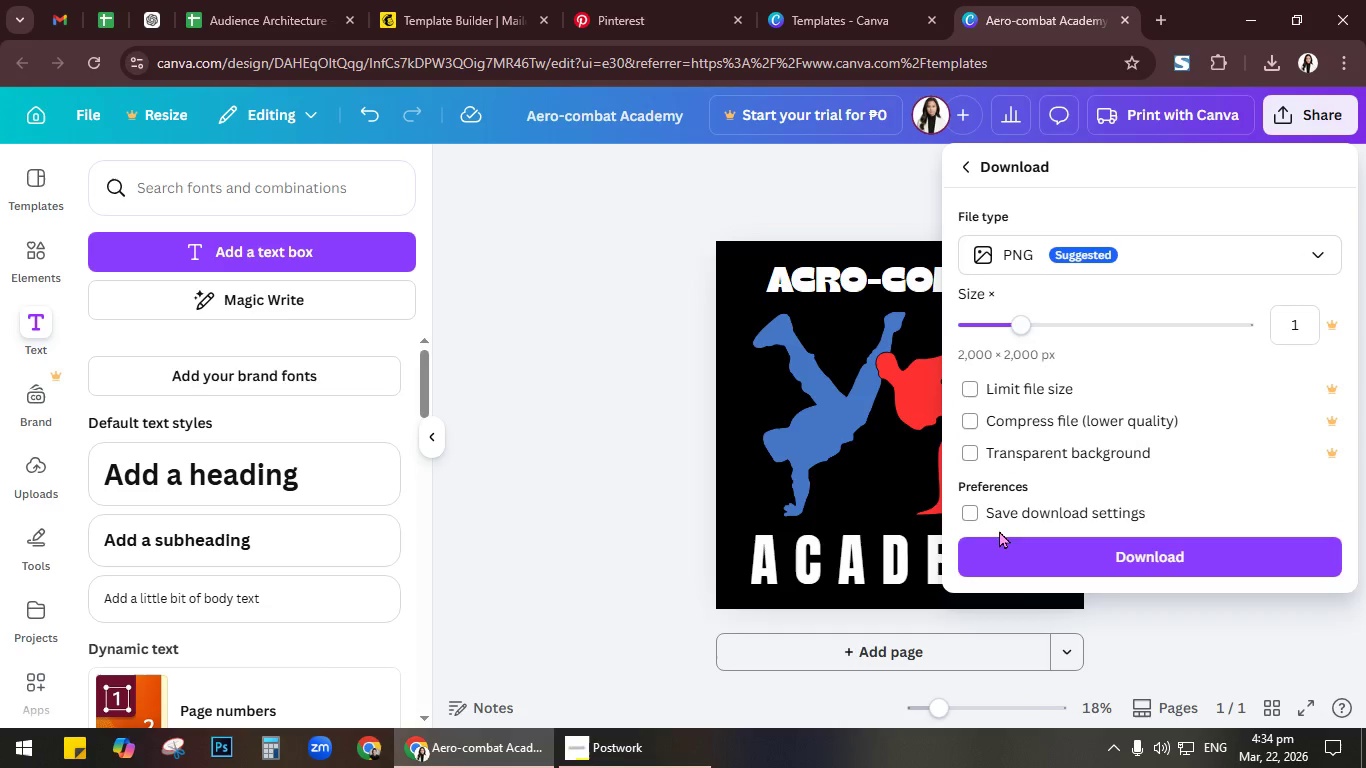 
left_click([1034, 553])
 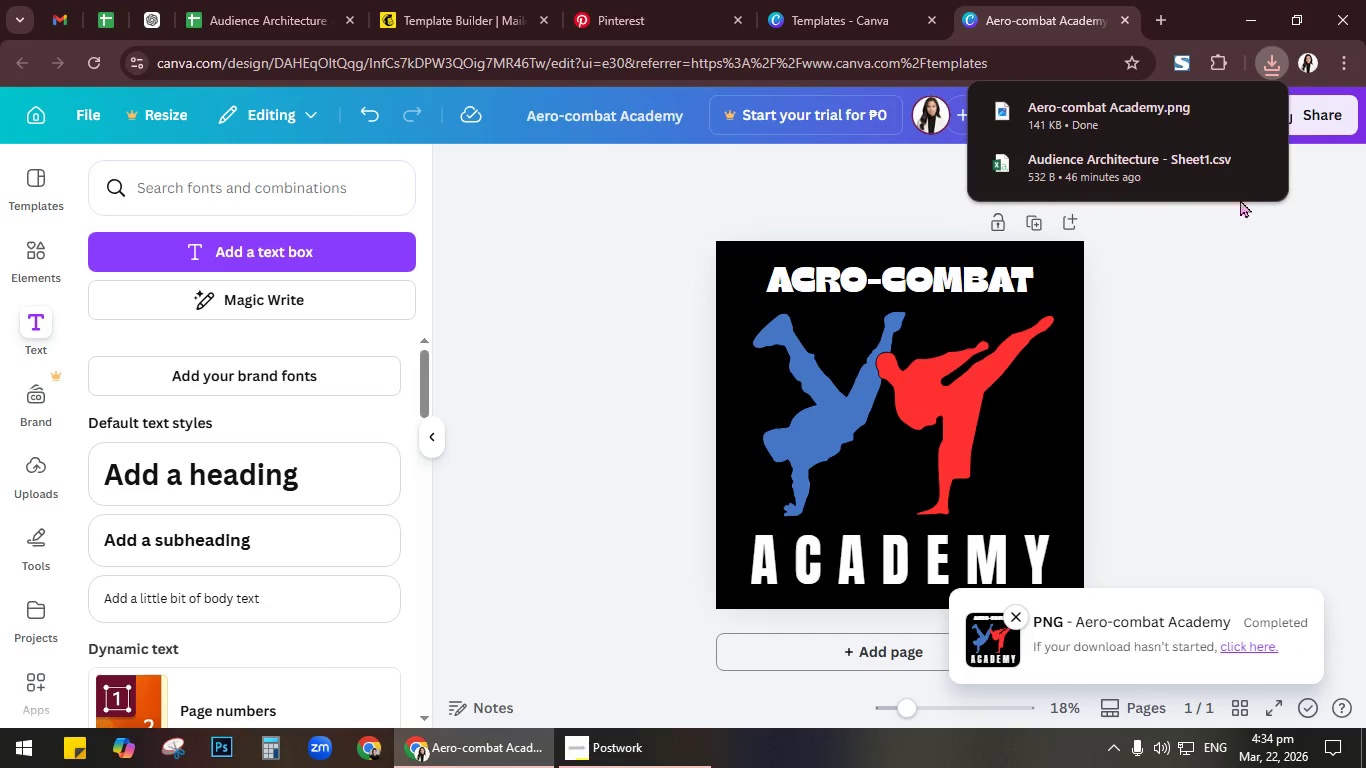 
wait(7.52)
 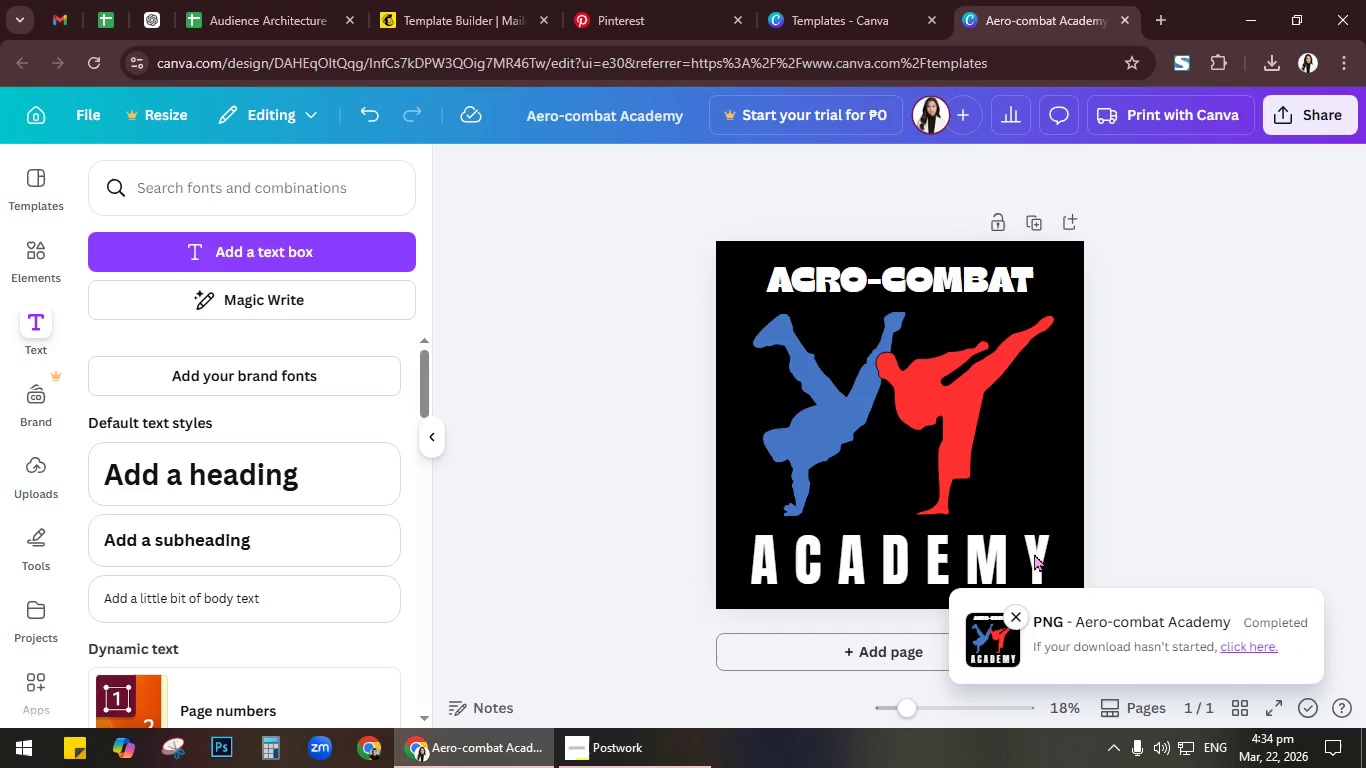 
left_click([1217, 113])
 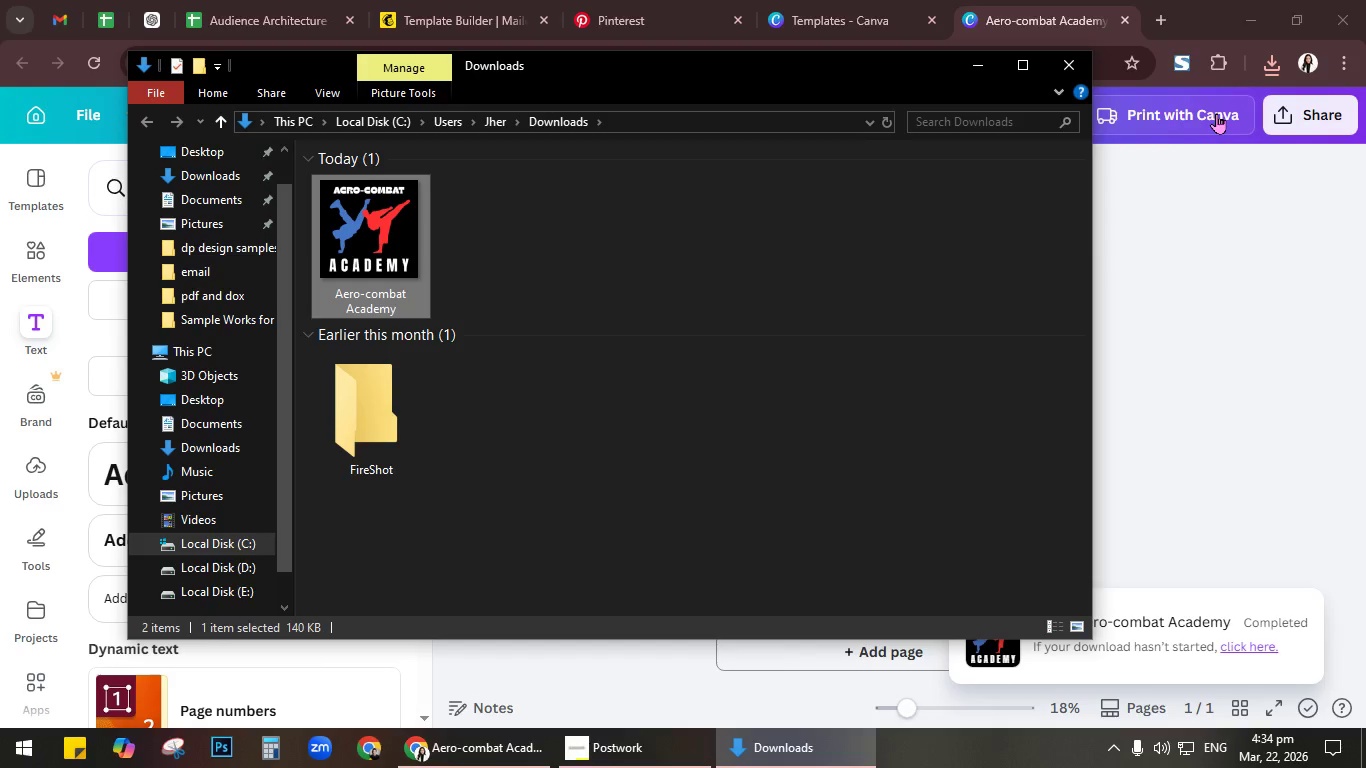 
key(Control+X)
 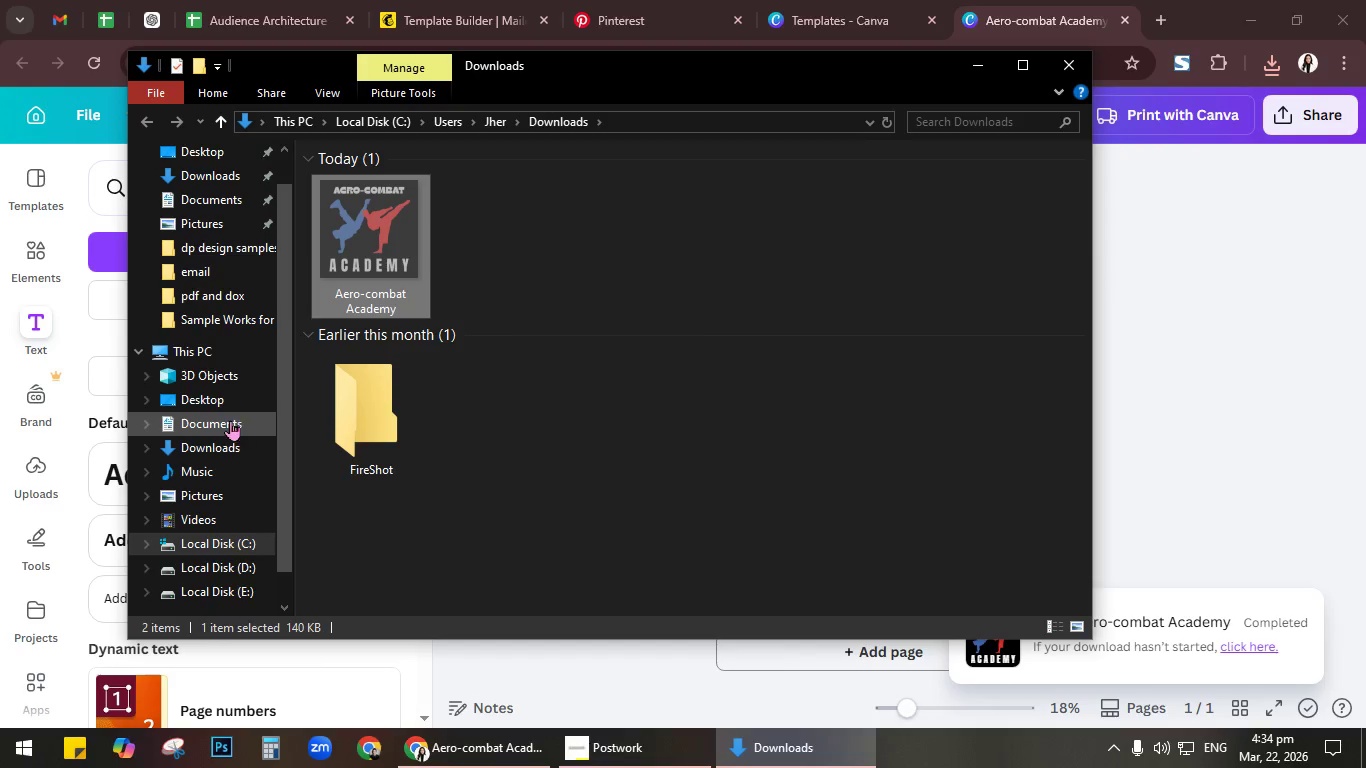 
left_click([221, 407])
 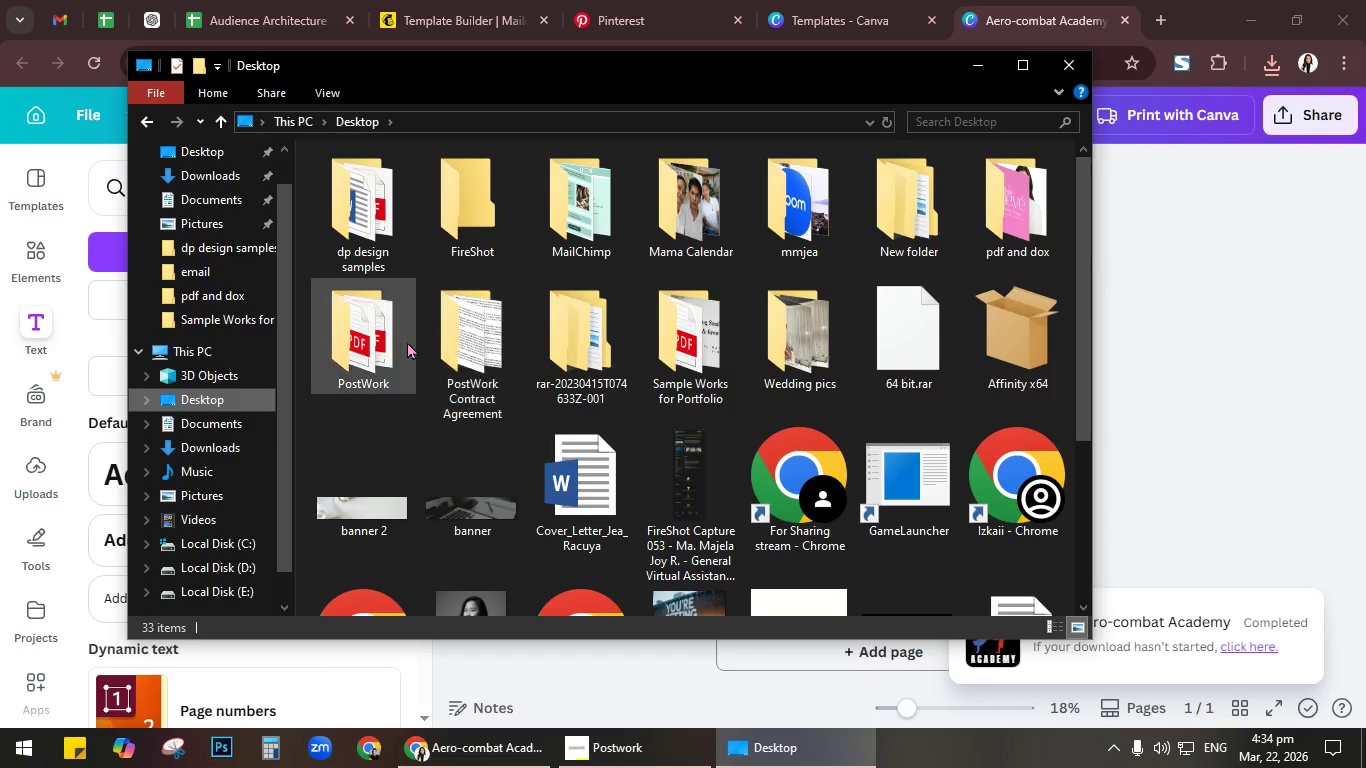 
double_click([372, 339])
 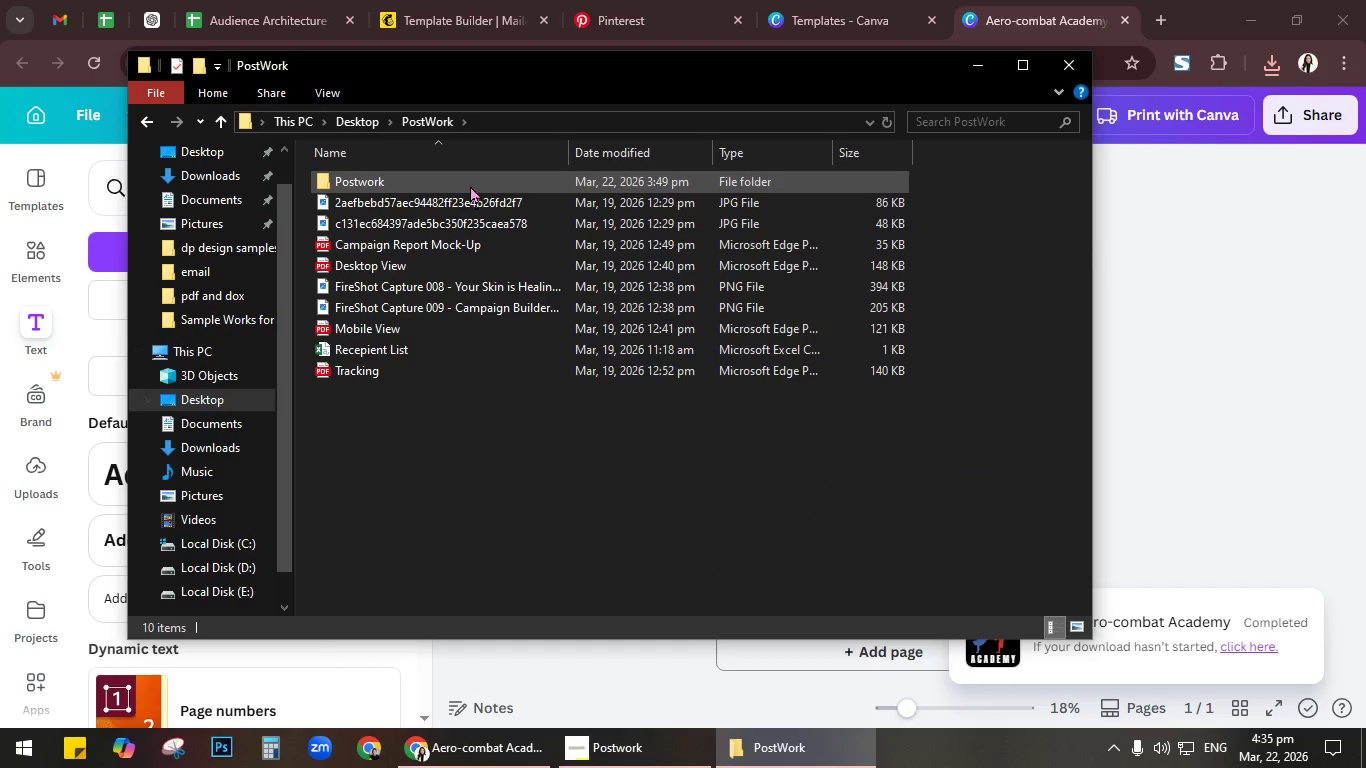 
double_click([470, 183])
 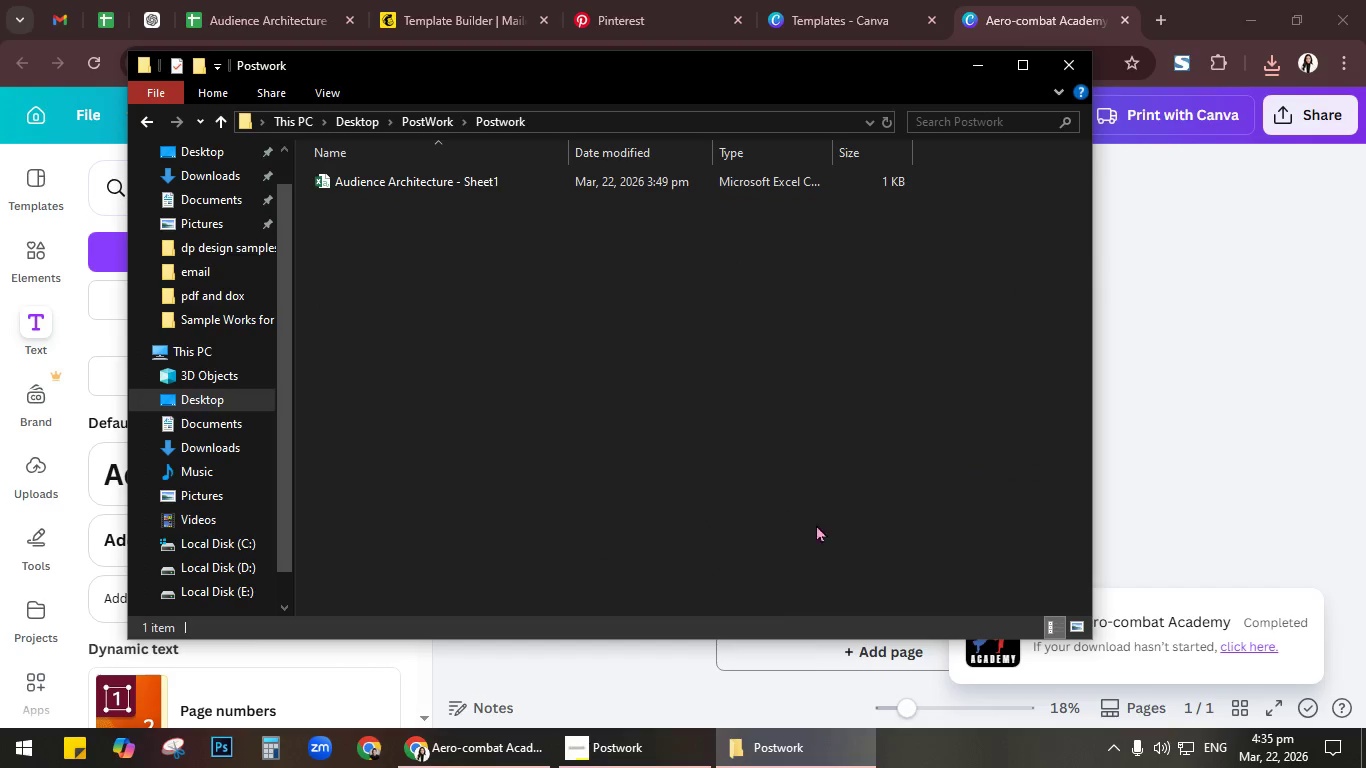 
left_click([787, 499])
 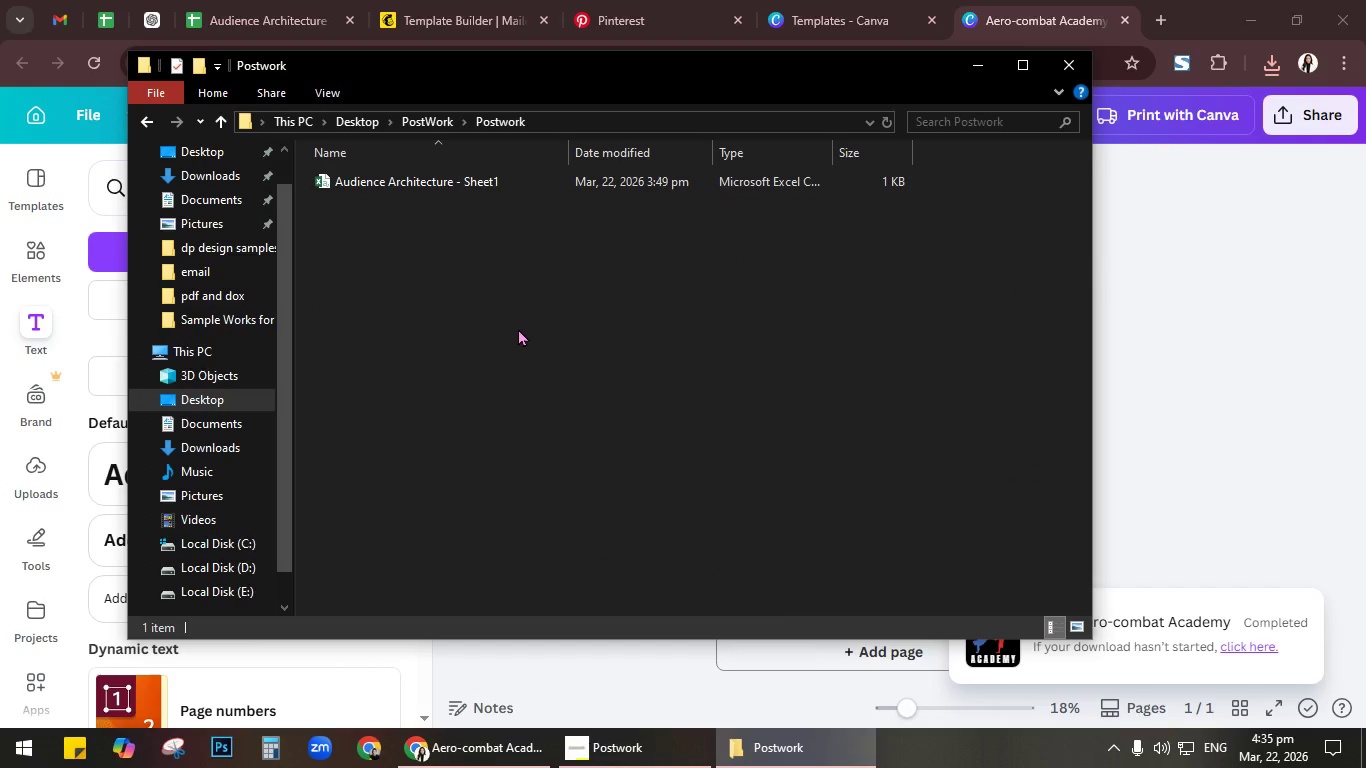 
right_click([518, 328])
 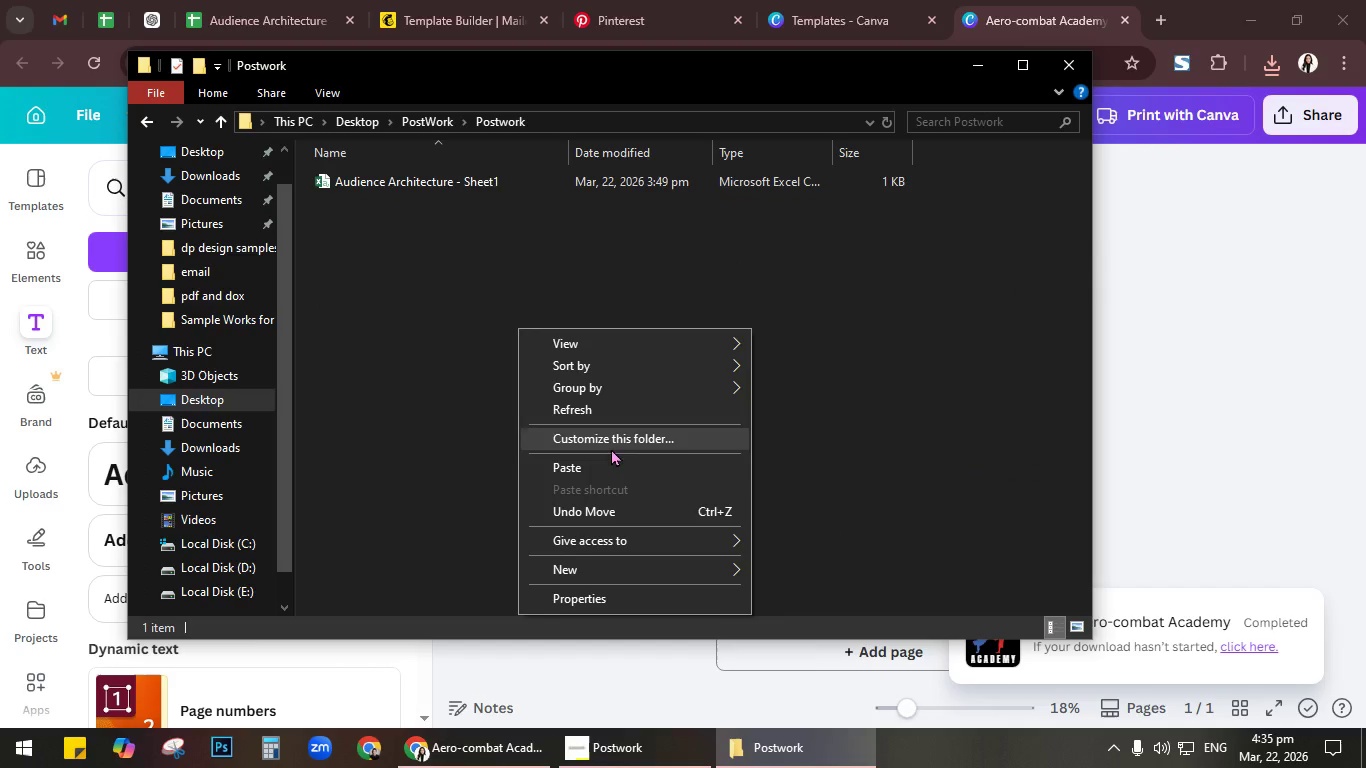 
left_click([611, 467])
 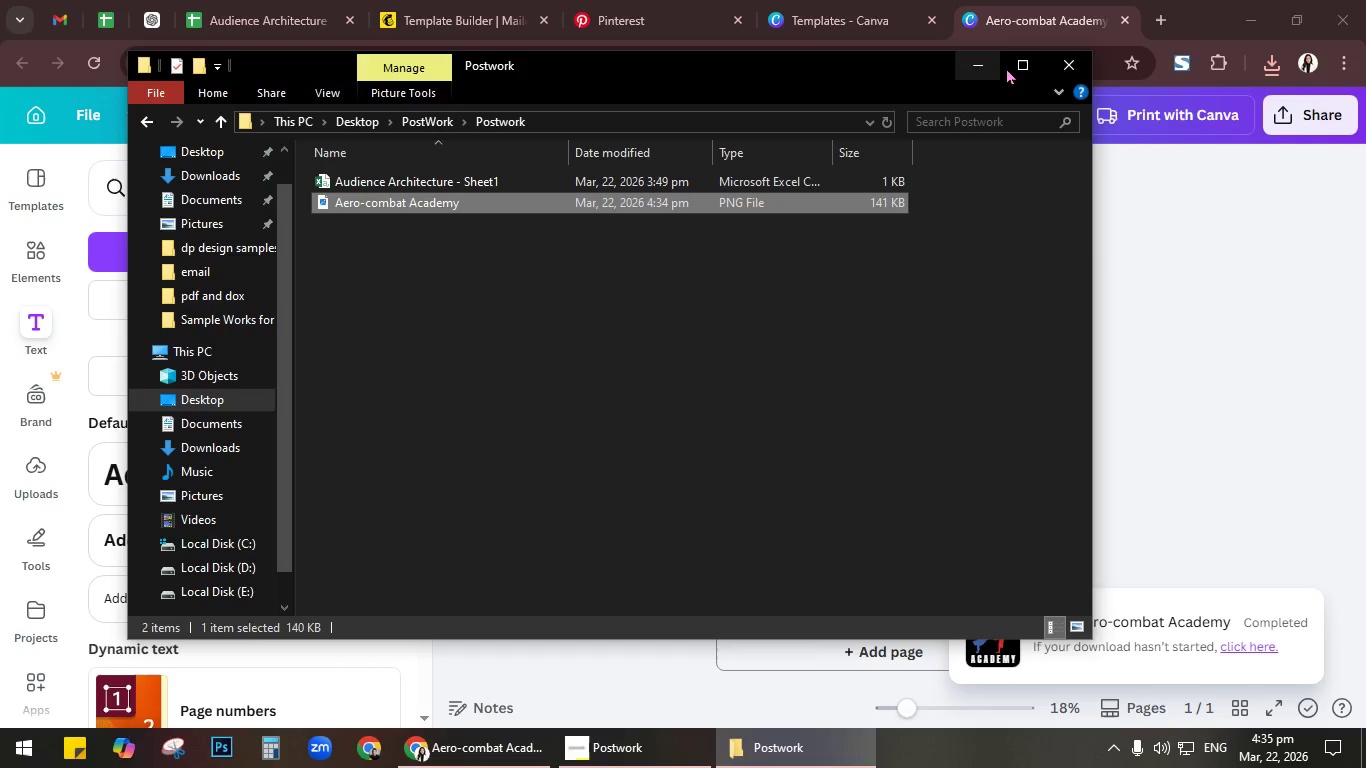 
left_click([1056, 64])
 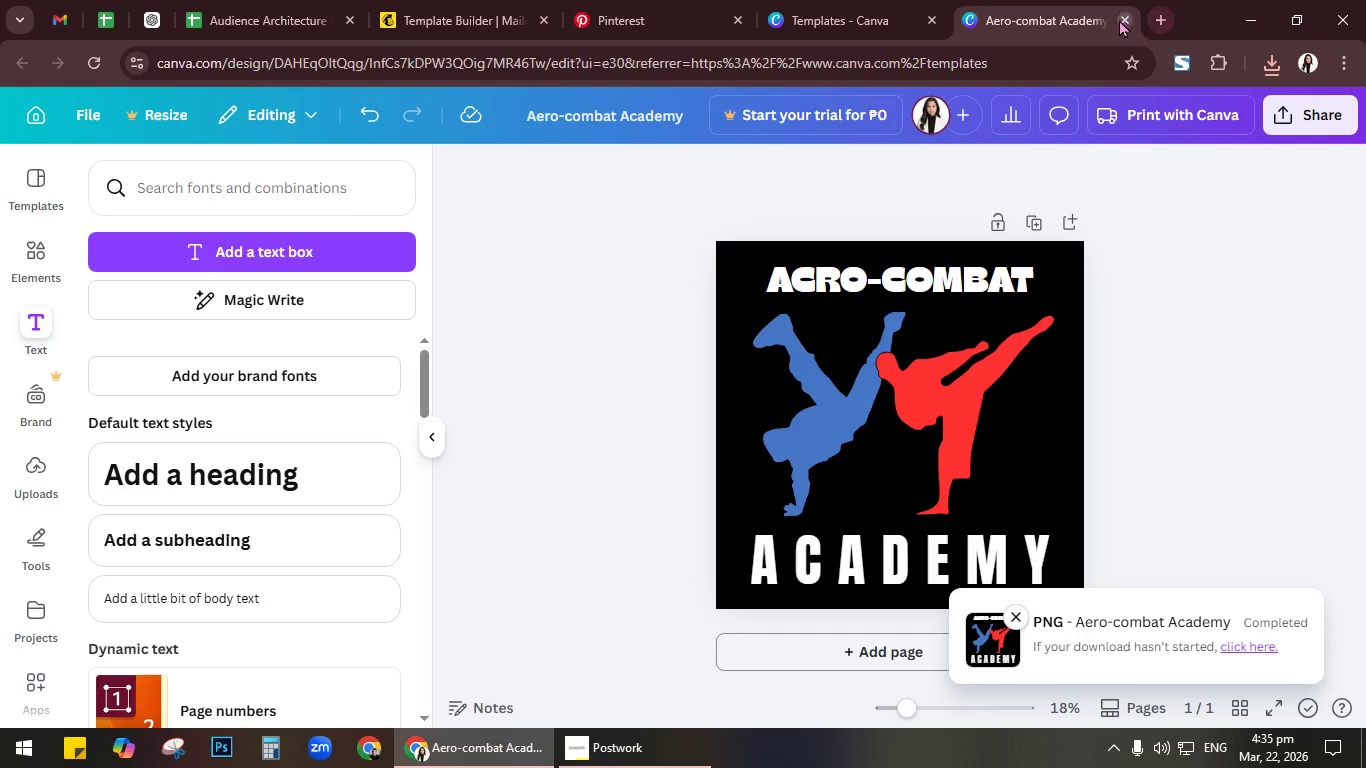 
left_click([1124, 14])
 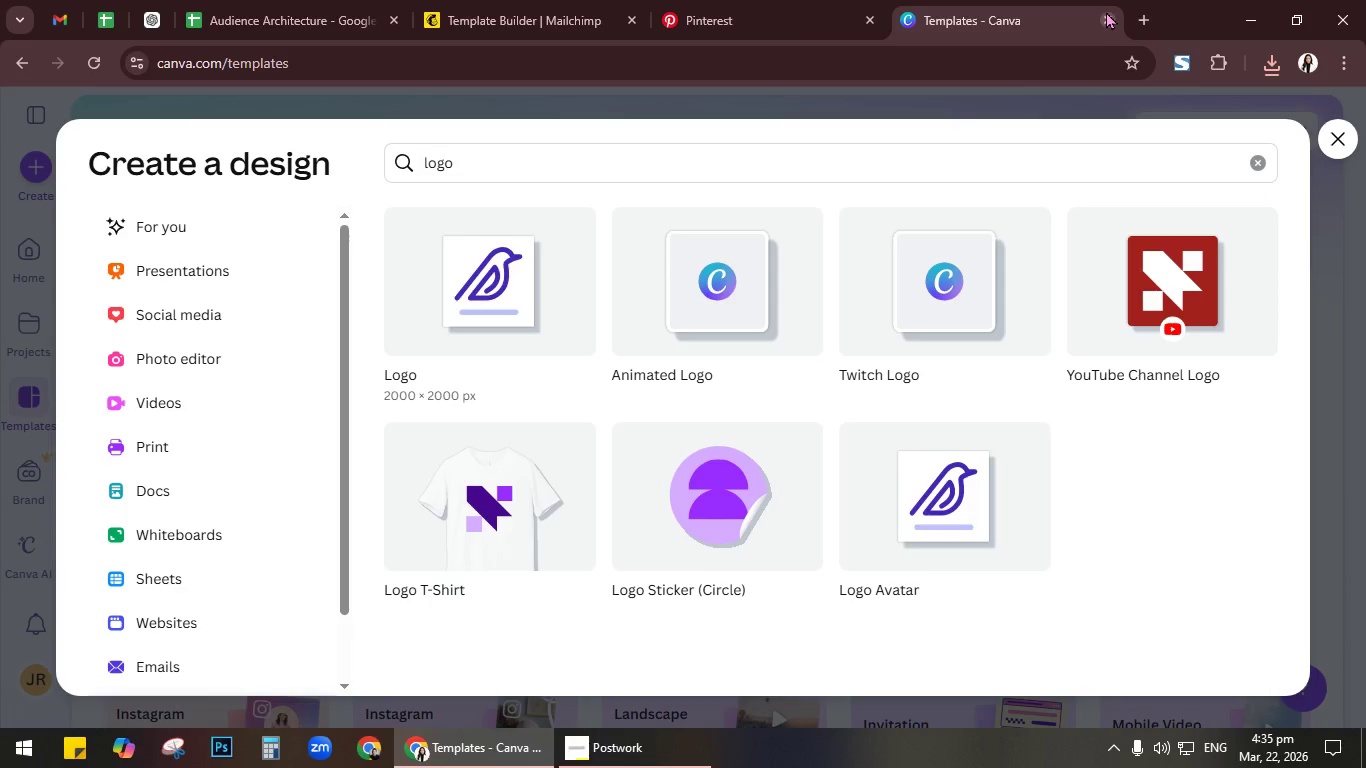 
left_click([1107, 11])
 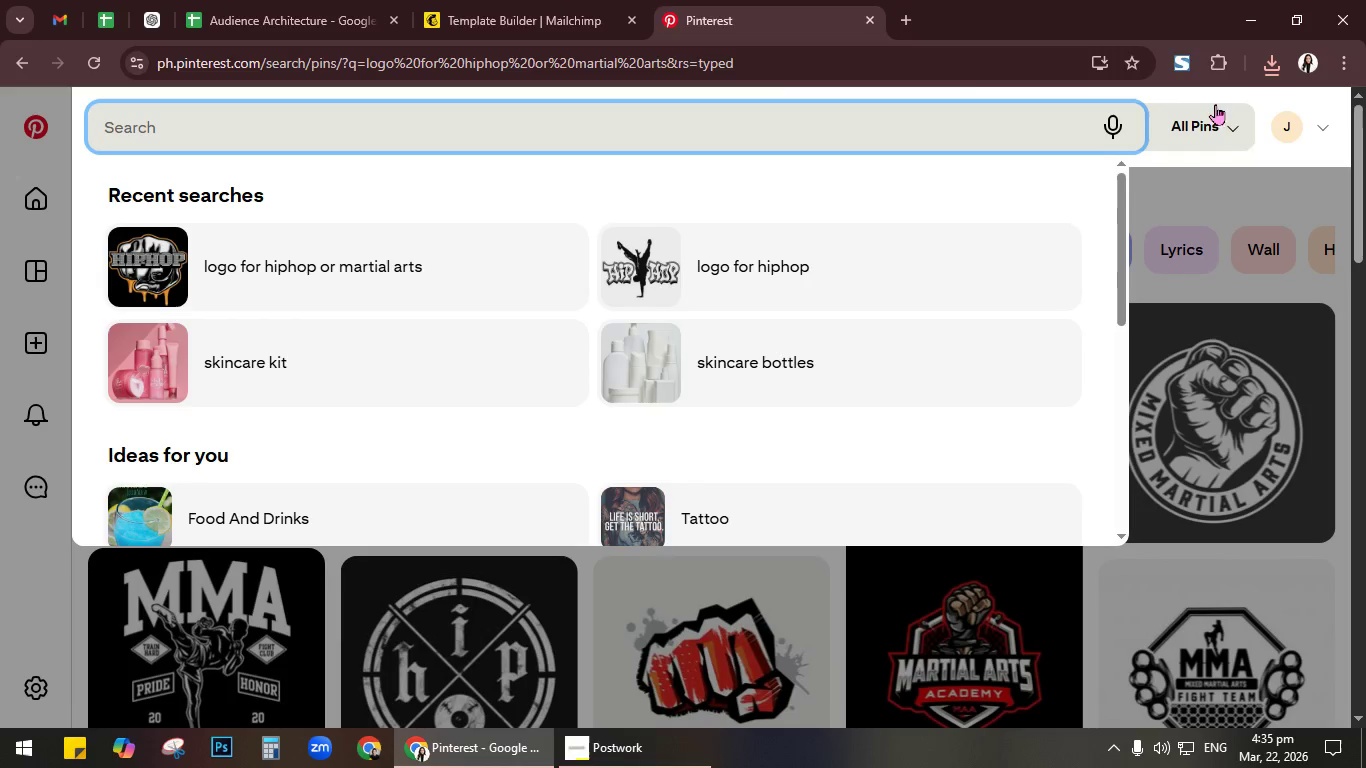 
left_click([47, 120])
 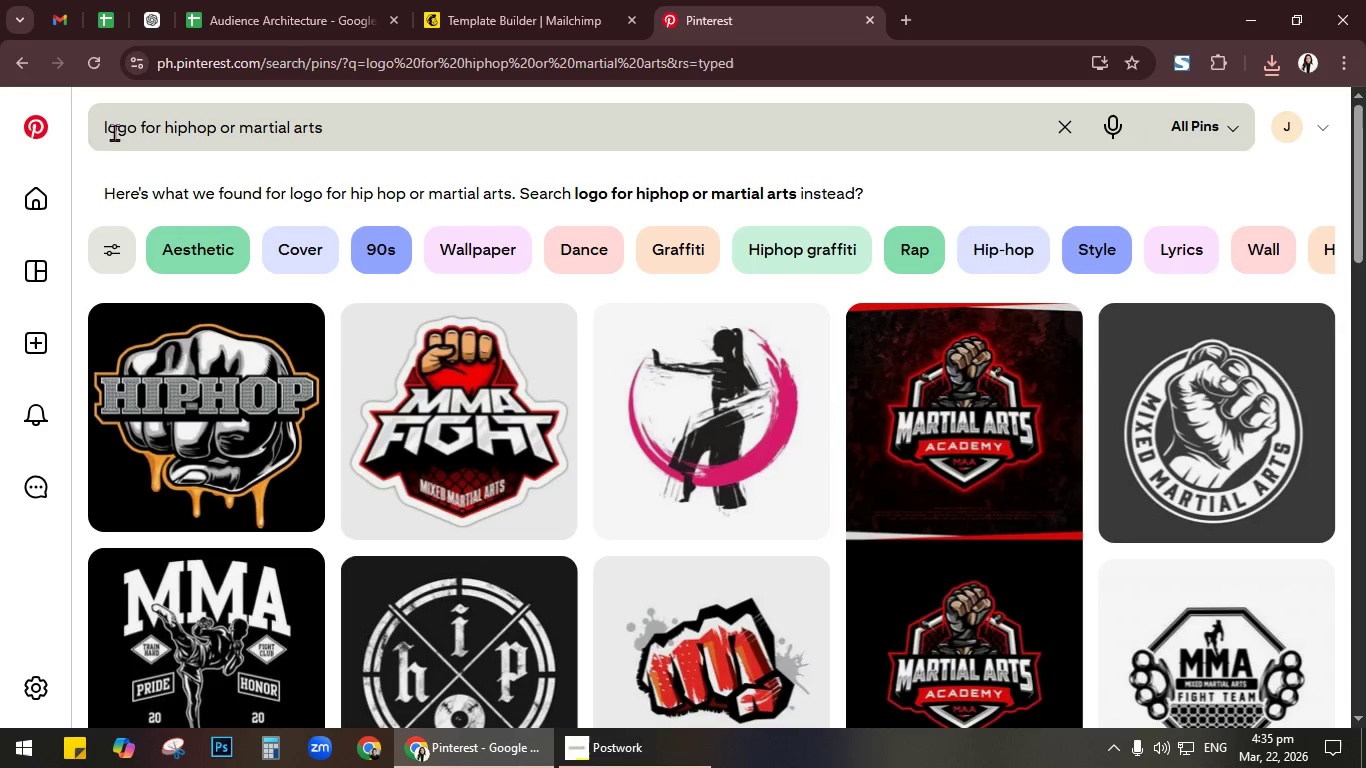 
left_click([353, 136])
 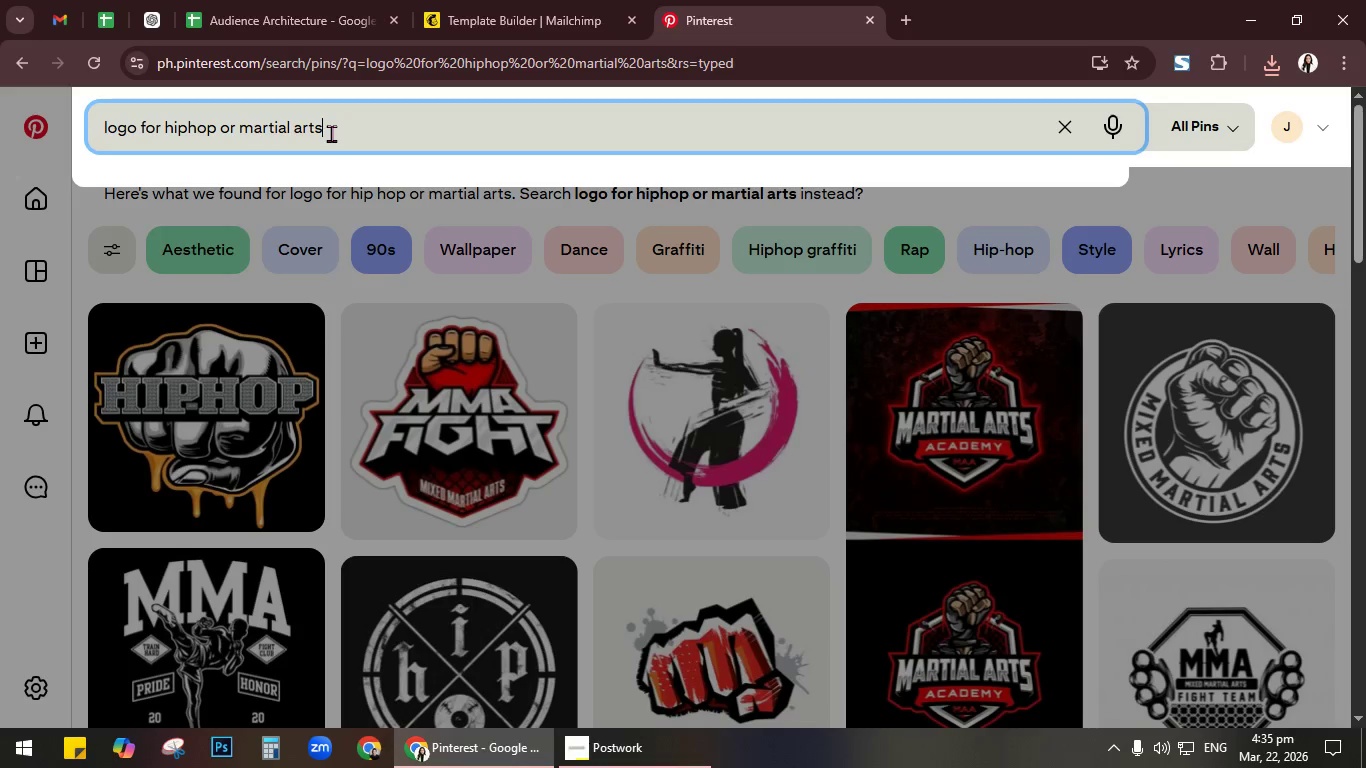 
key(Control+ControlLeft)
 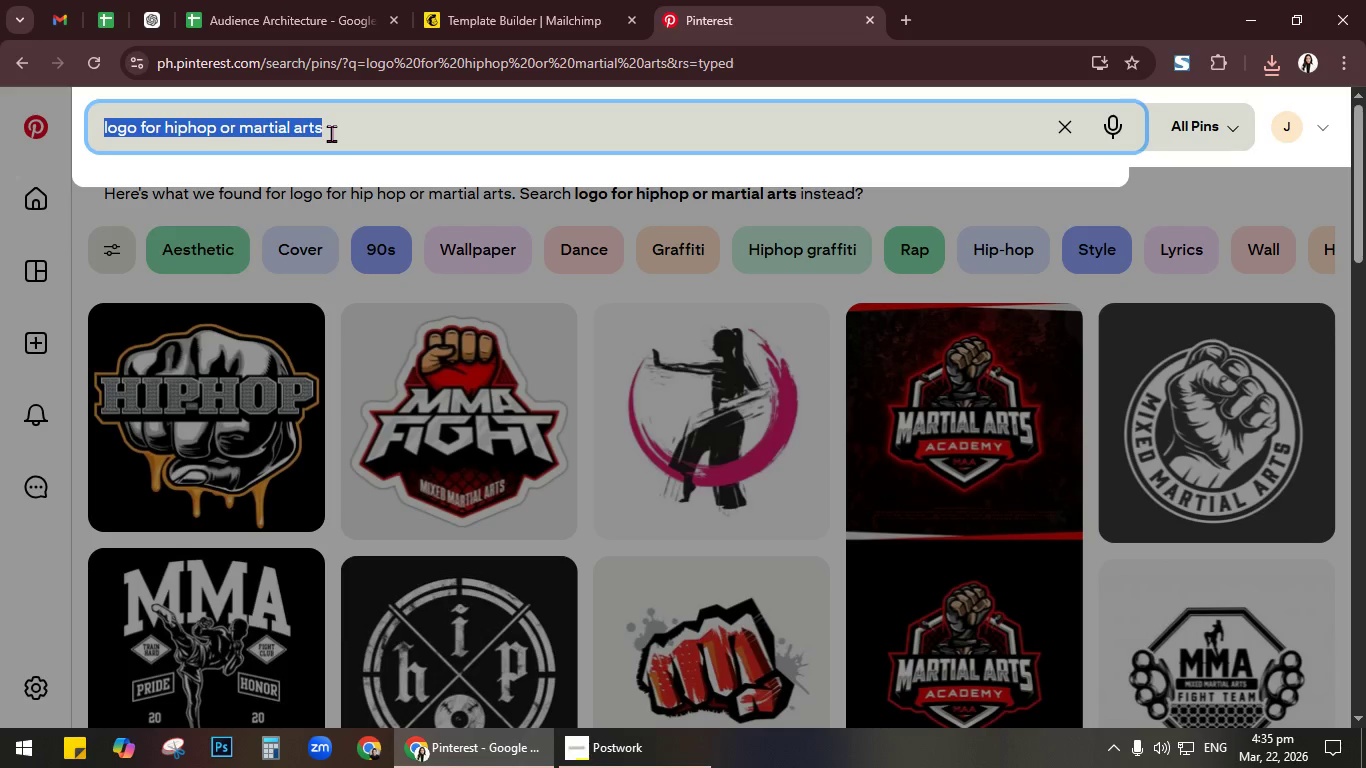 
key(Control+A)
 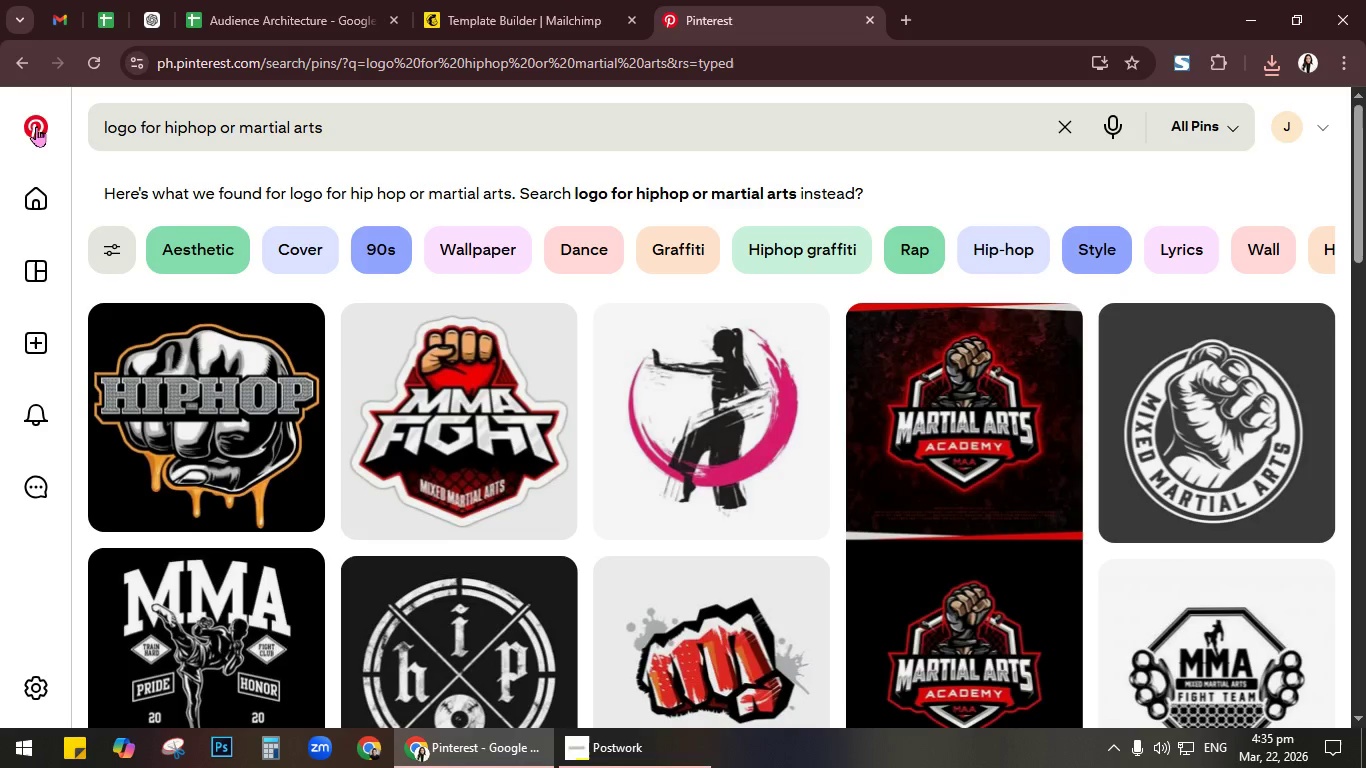 
double_click([42, 126])
 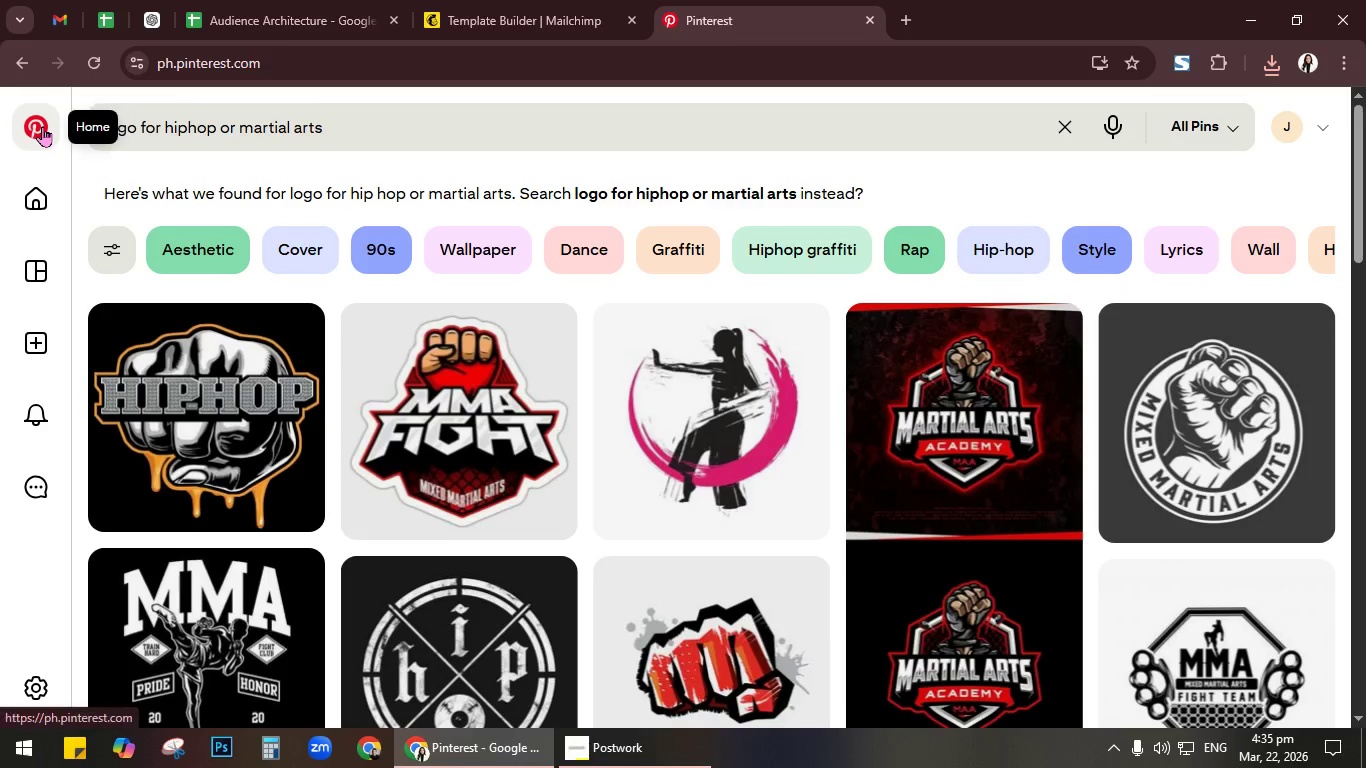 
triple_click([42, 126])
 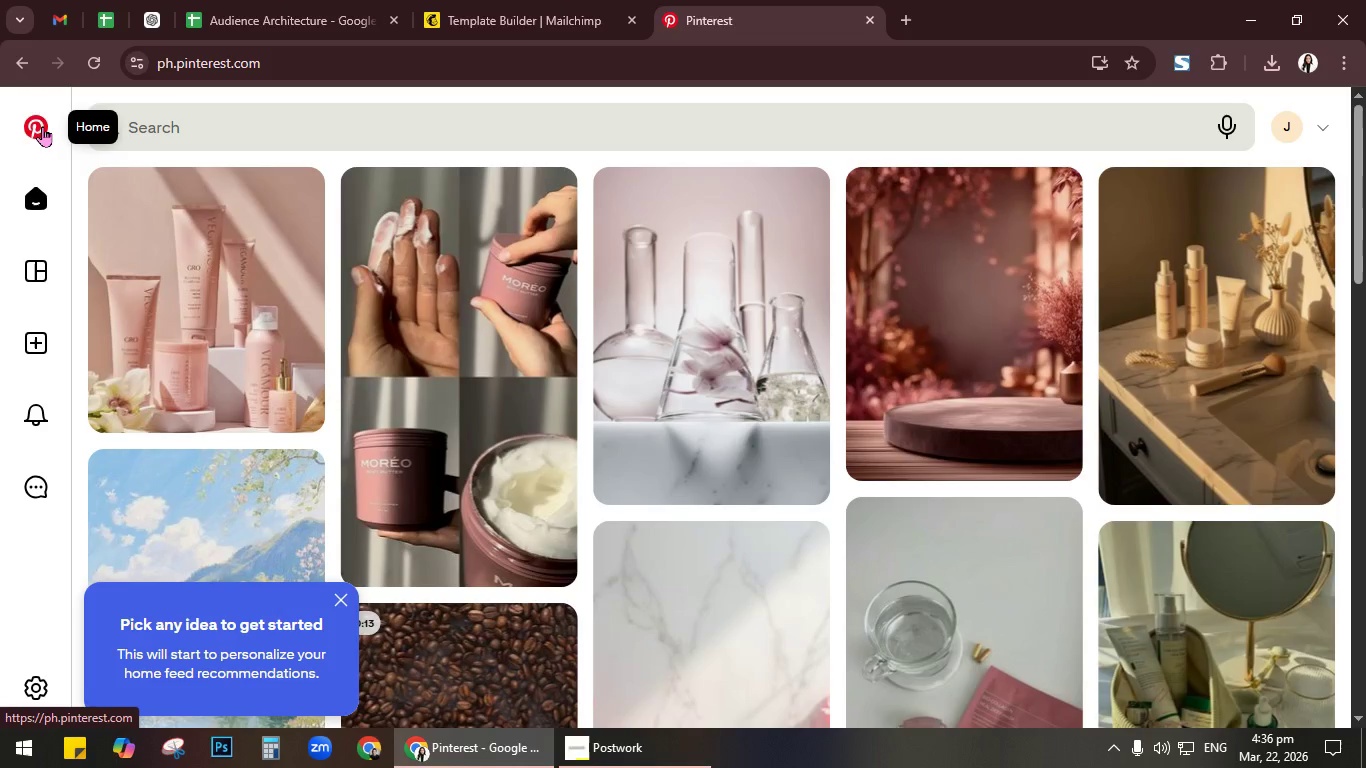 
wait(50.61)
 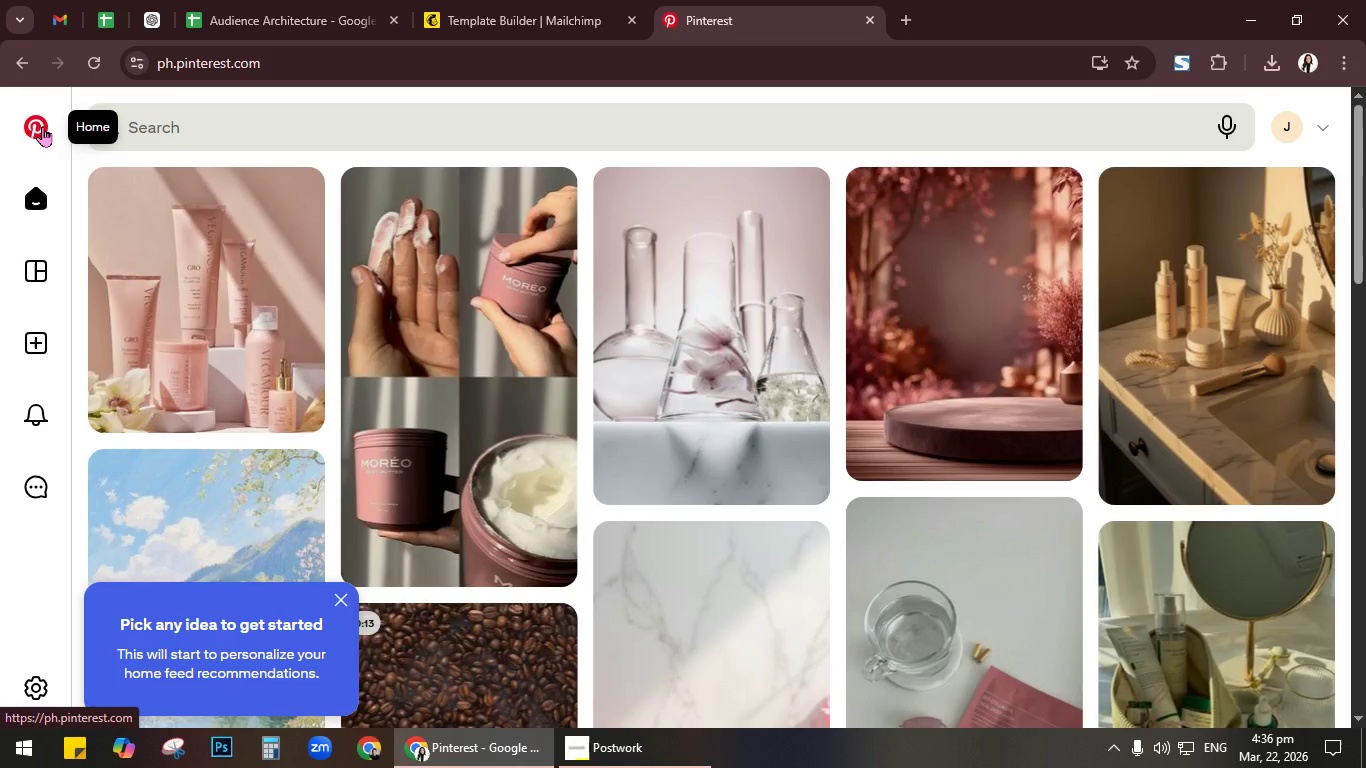 
left_click([563, 24])
 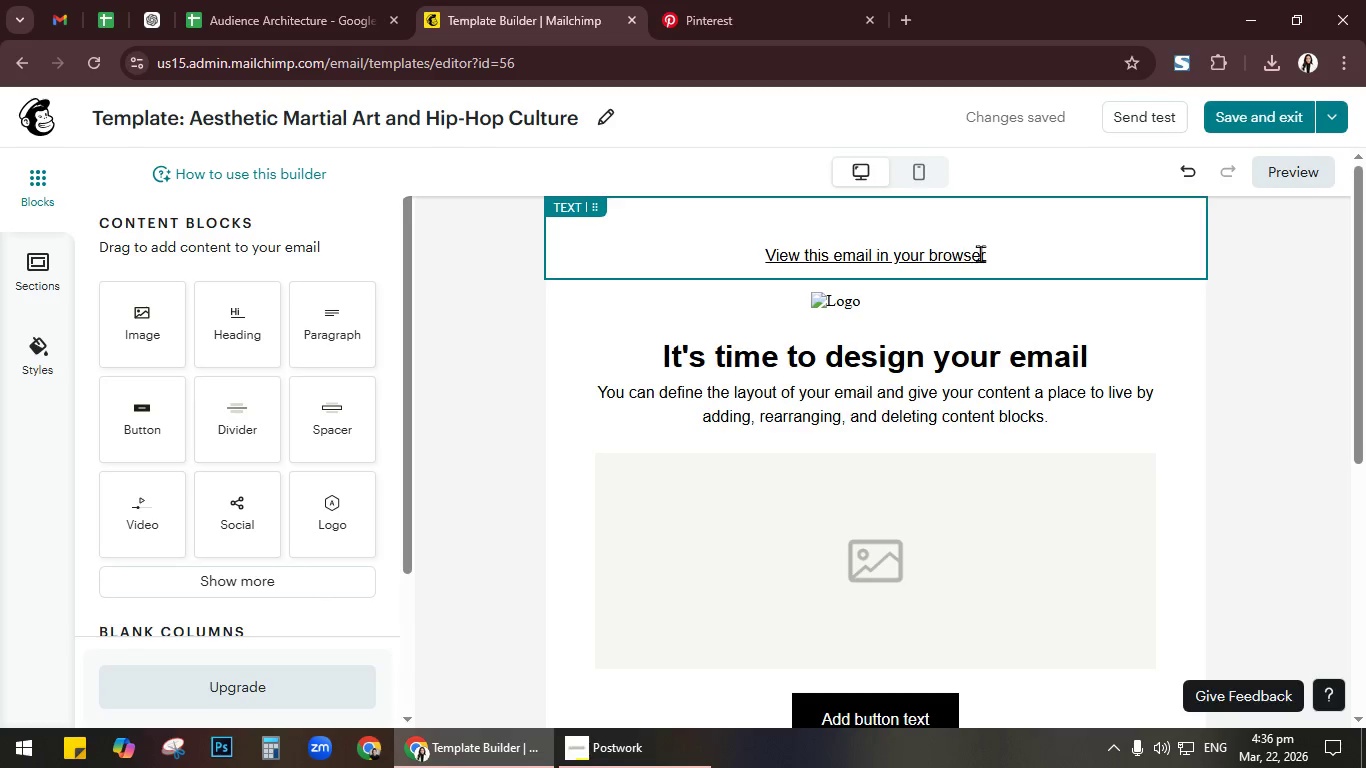 
left_click([1086, 261])
 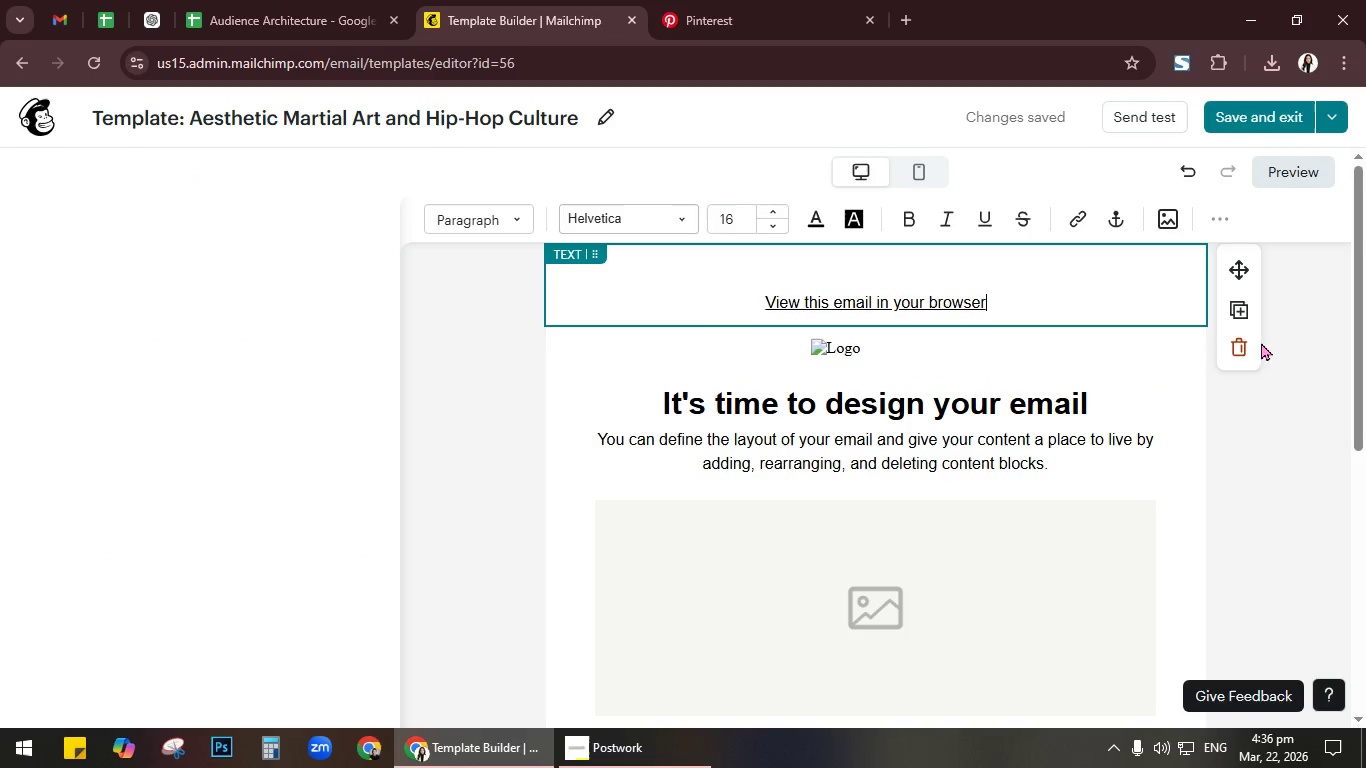 
left_click([1244, 353])
 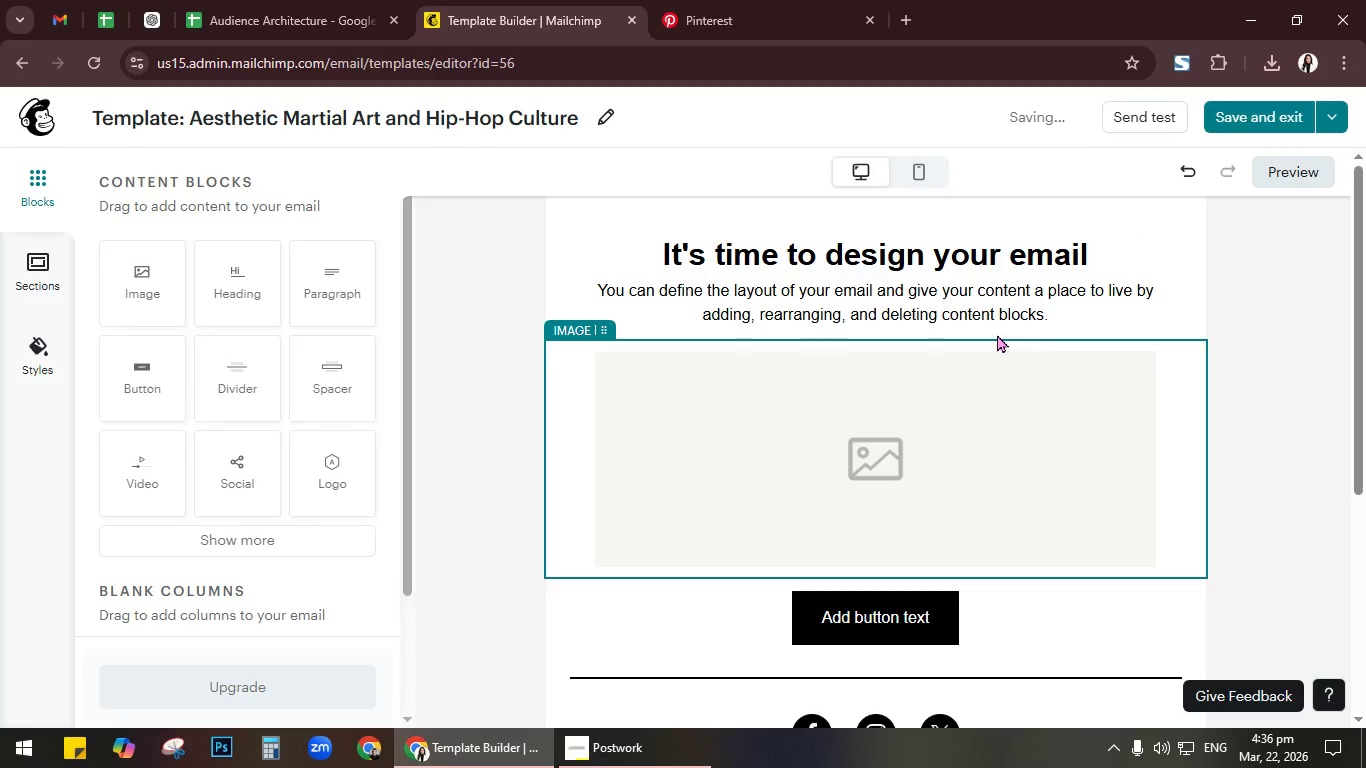 
scroll: coordinate [1087, 406], scroll_direction: up, amount: 2.0
 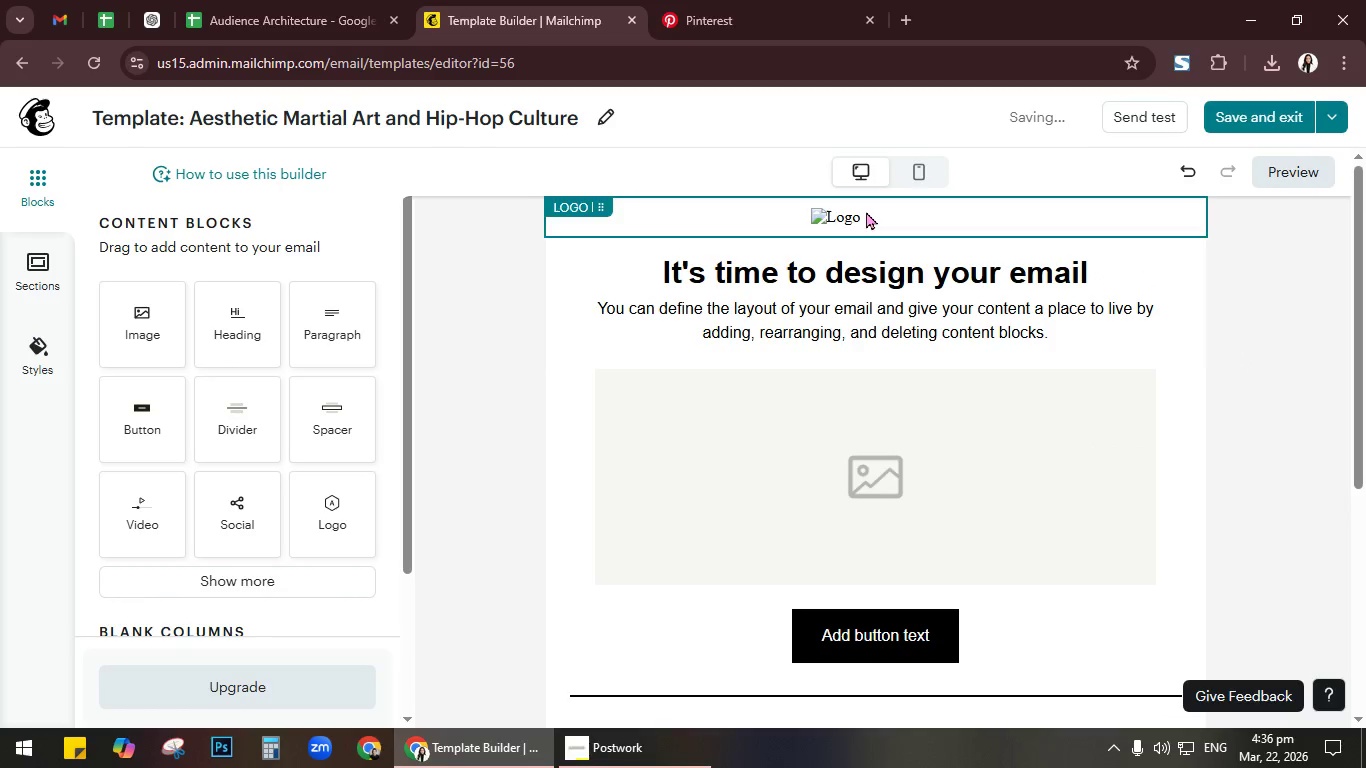 
left_click([861, 216])
 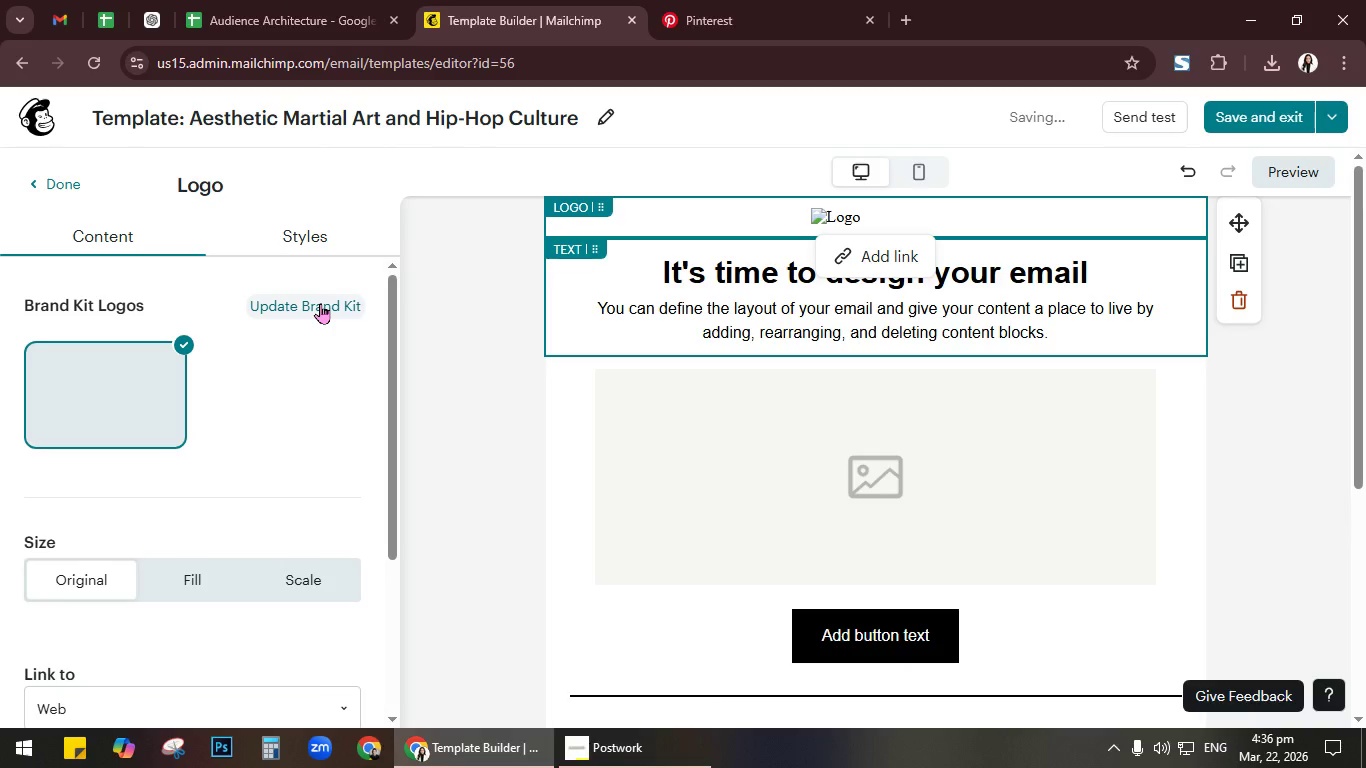 
wait(6.06)
 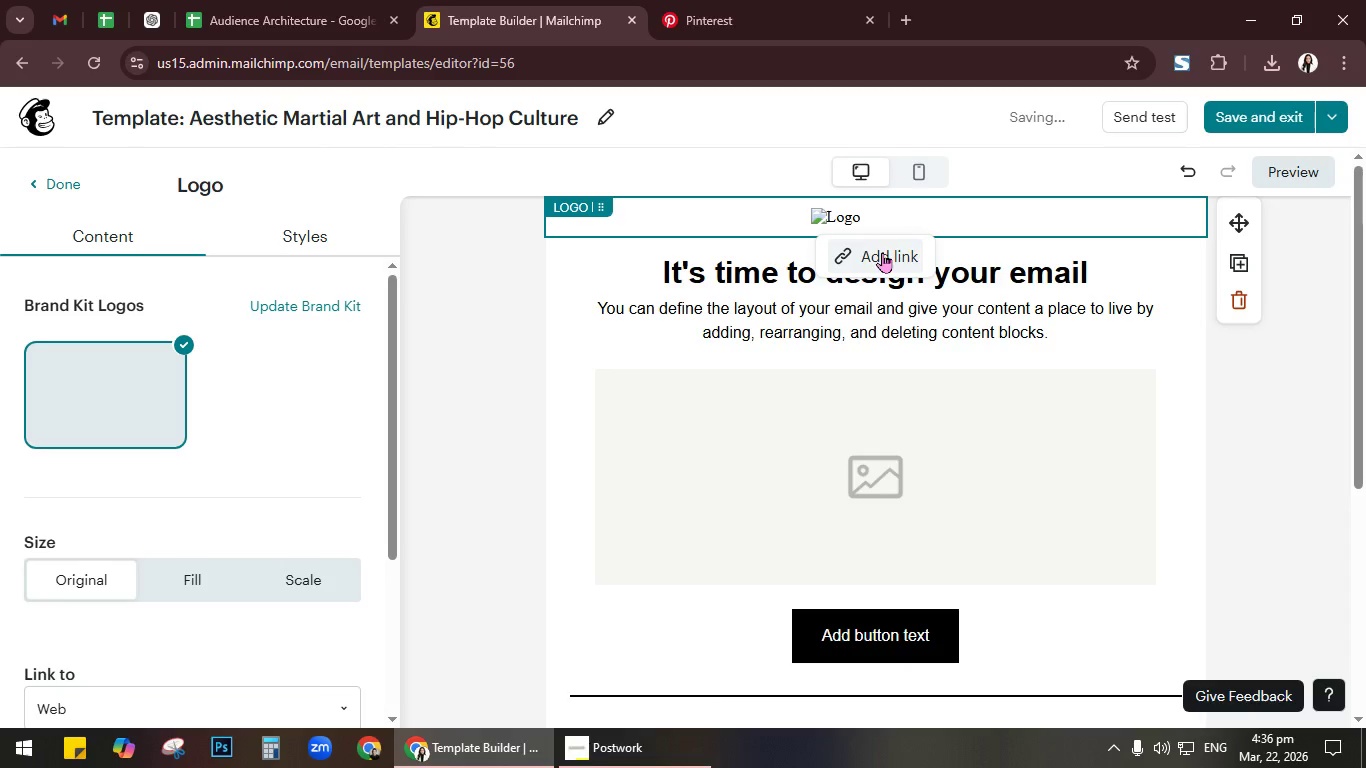 
scroll: coordinate [296, 391], scroll_direction: down, amount: 2.0
 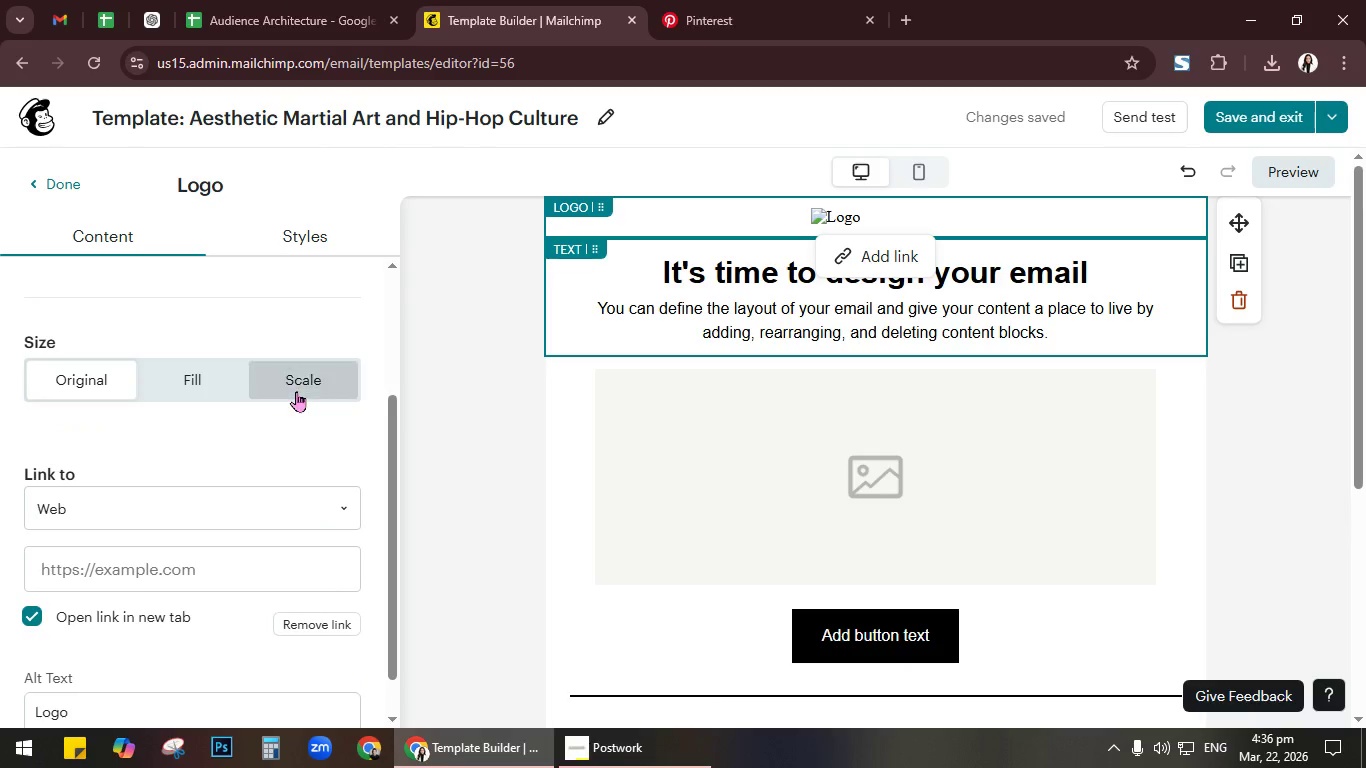 
scroll: coordinate [296, 391], scroll_direction: up, amount: 6.0
 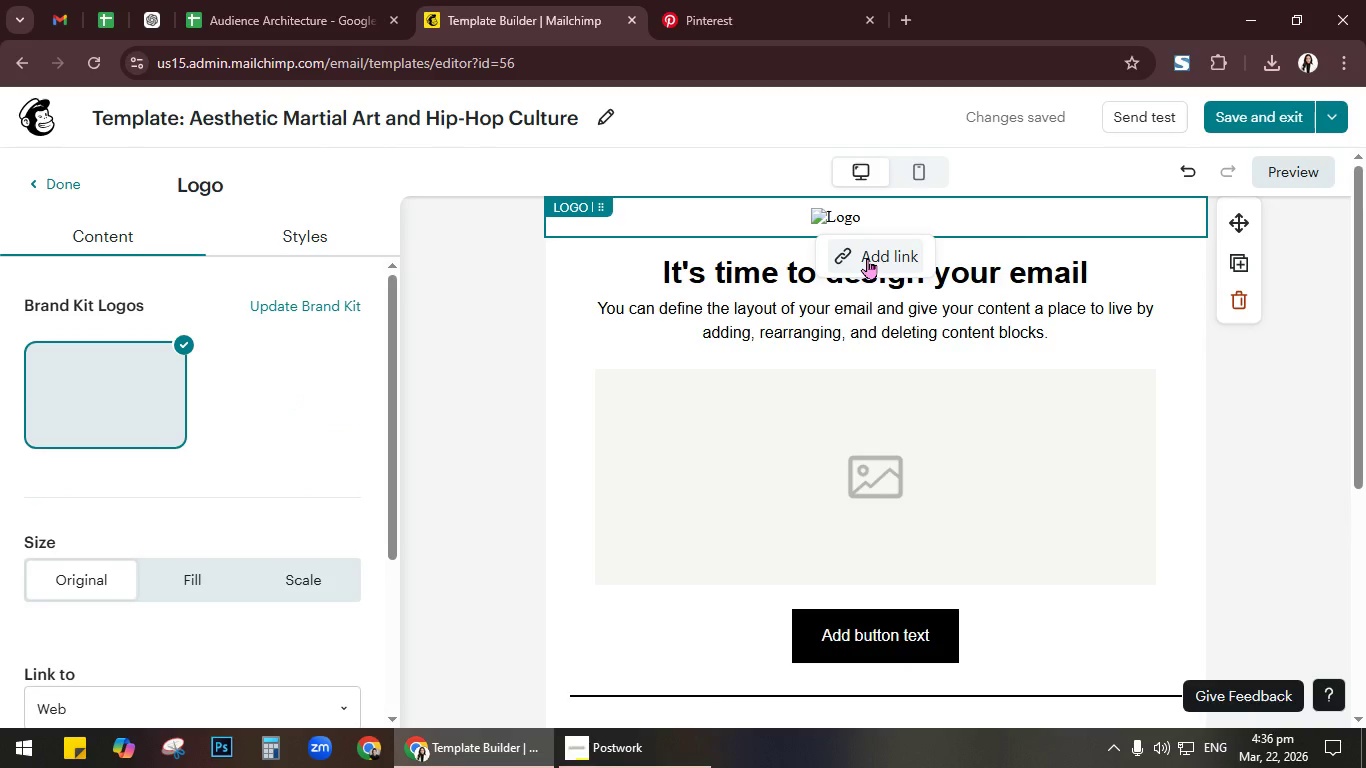 
left_click([867, 258])
 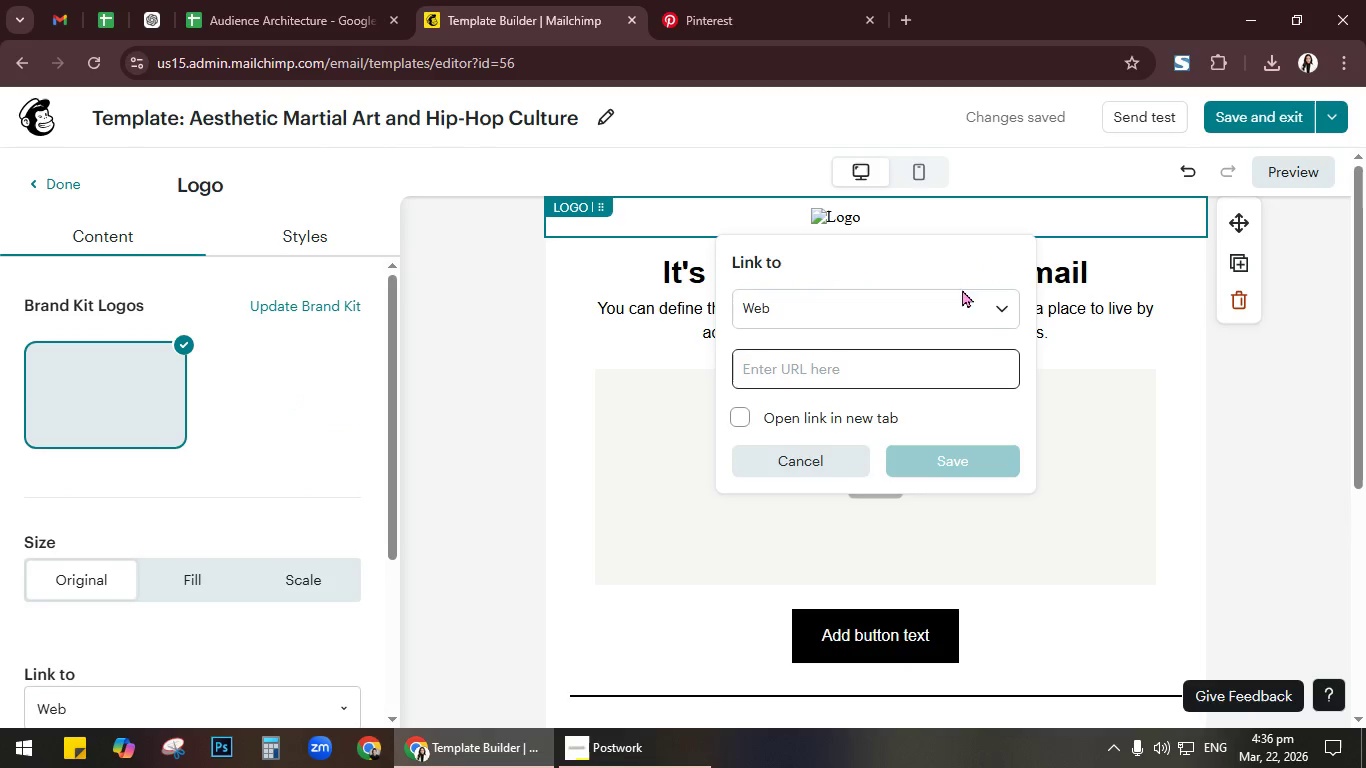 
left_click([1009, 310])
 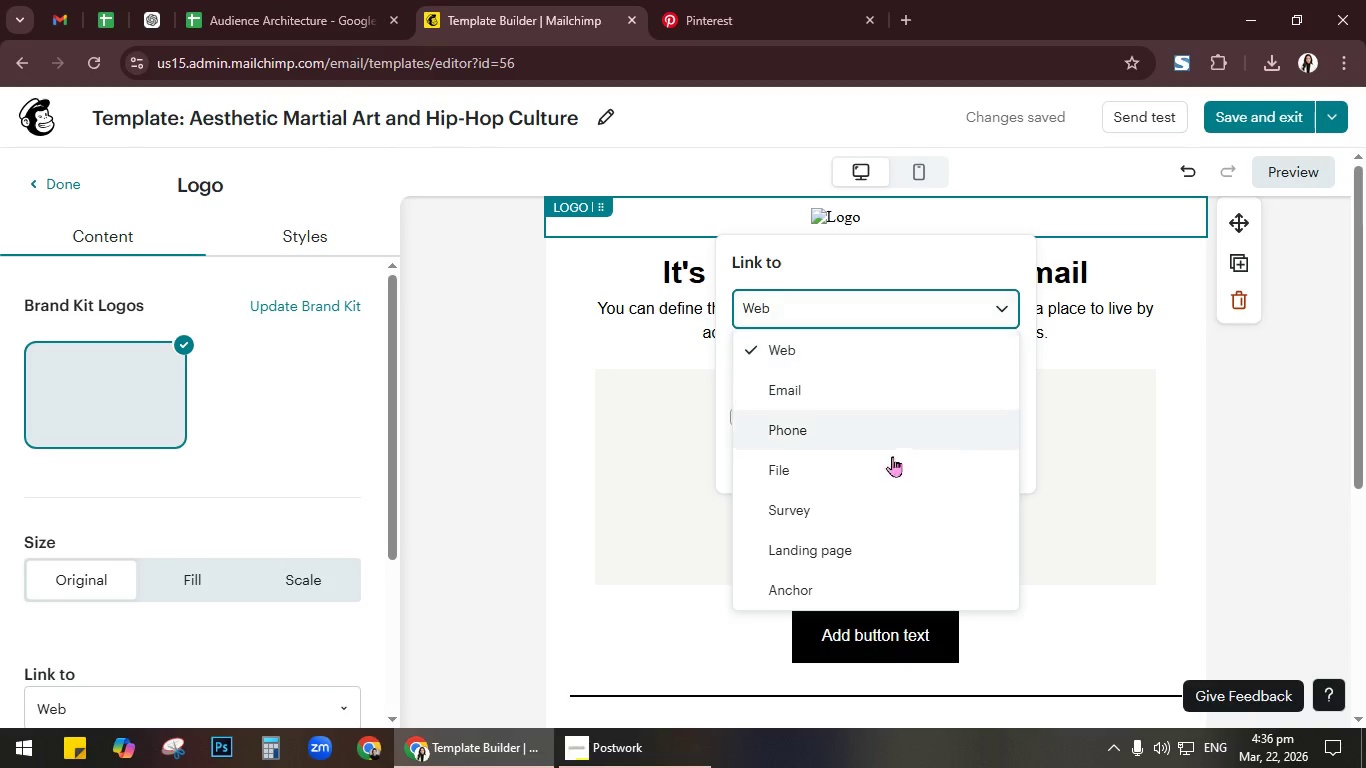 
scroll: coordinate [881, 545], scroll_direction: down, amount: 3.0
 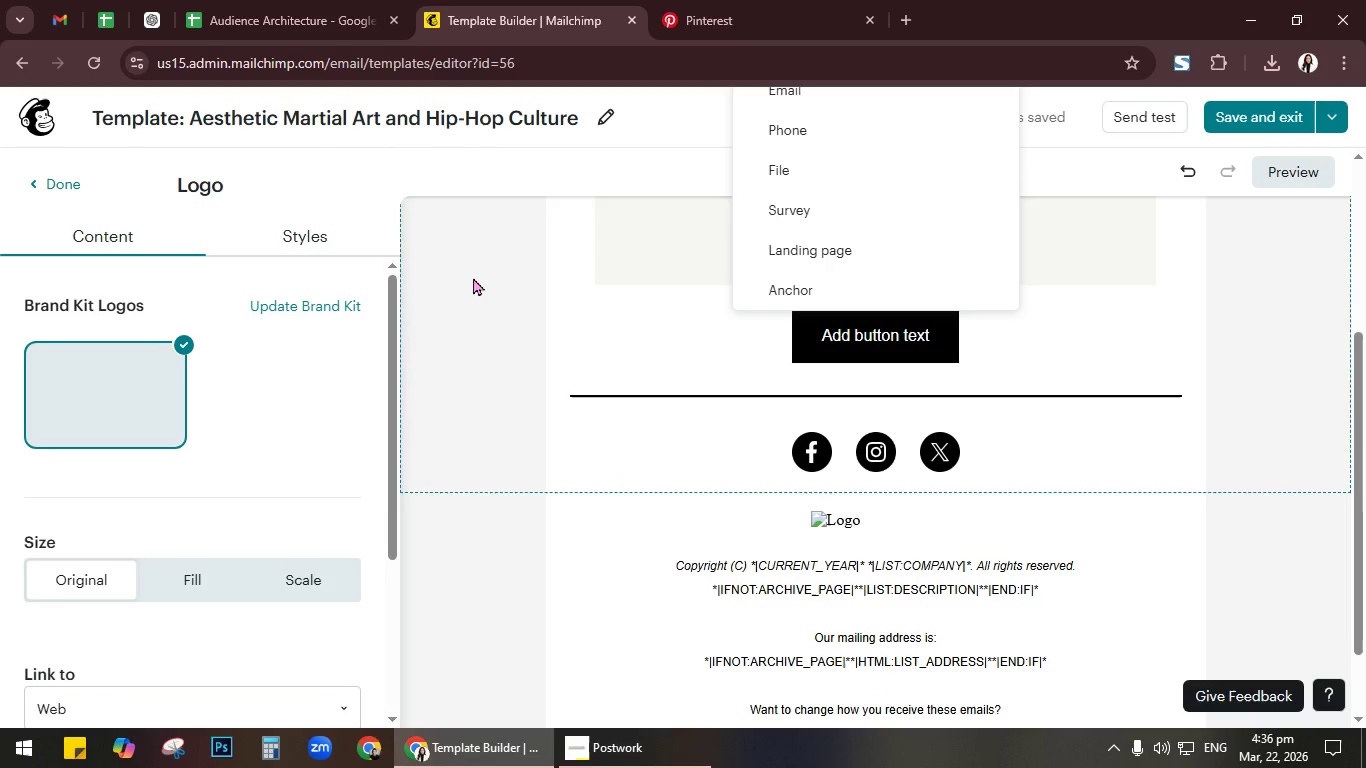 
left_click([495, 276])
 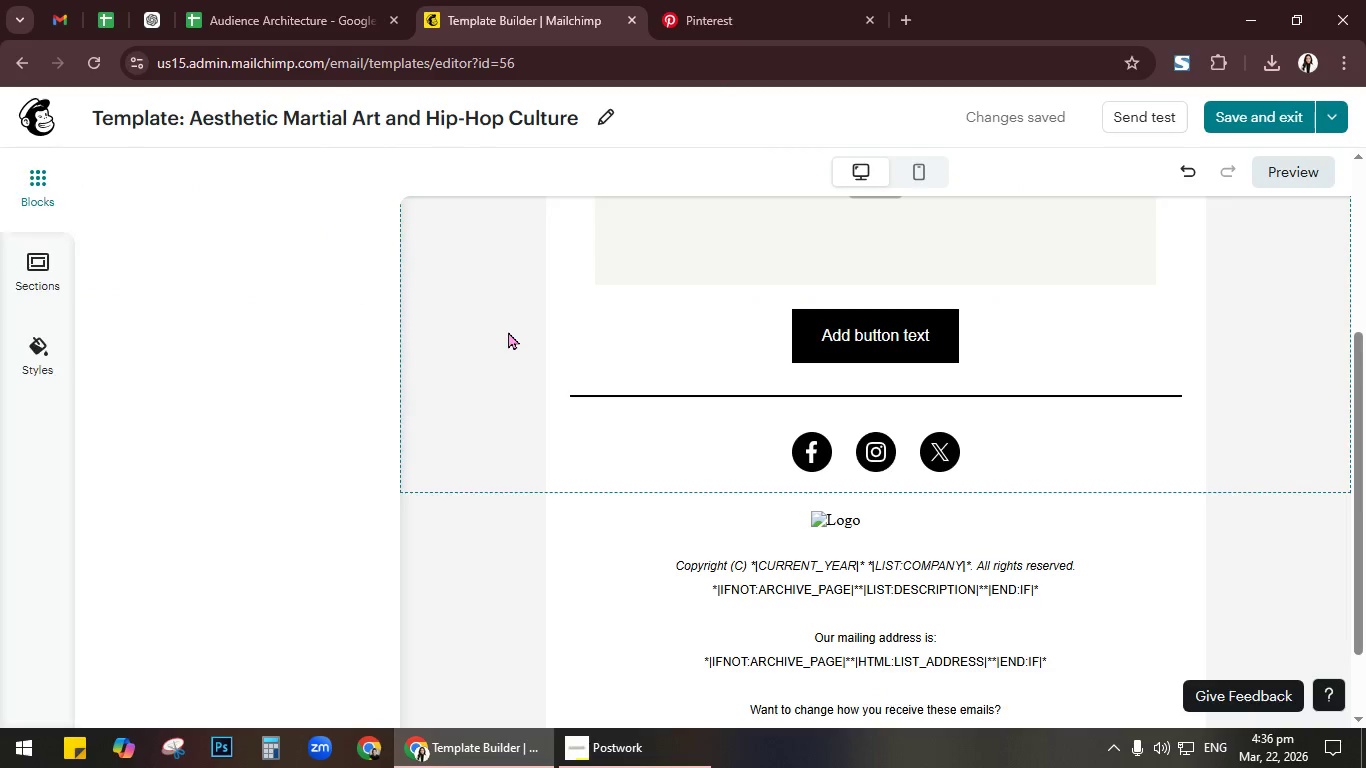 
scroll: coordinate [844, 315], scroll_direction: up, amount: 10.0
 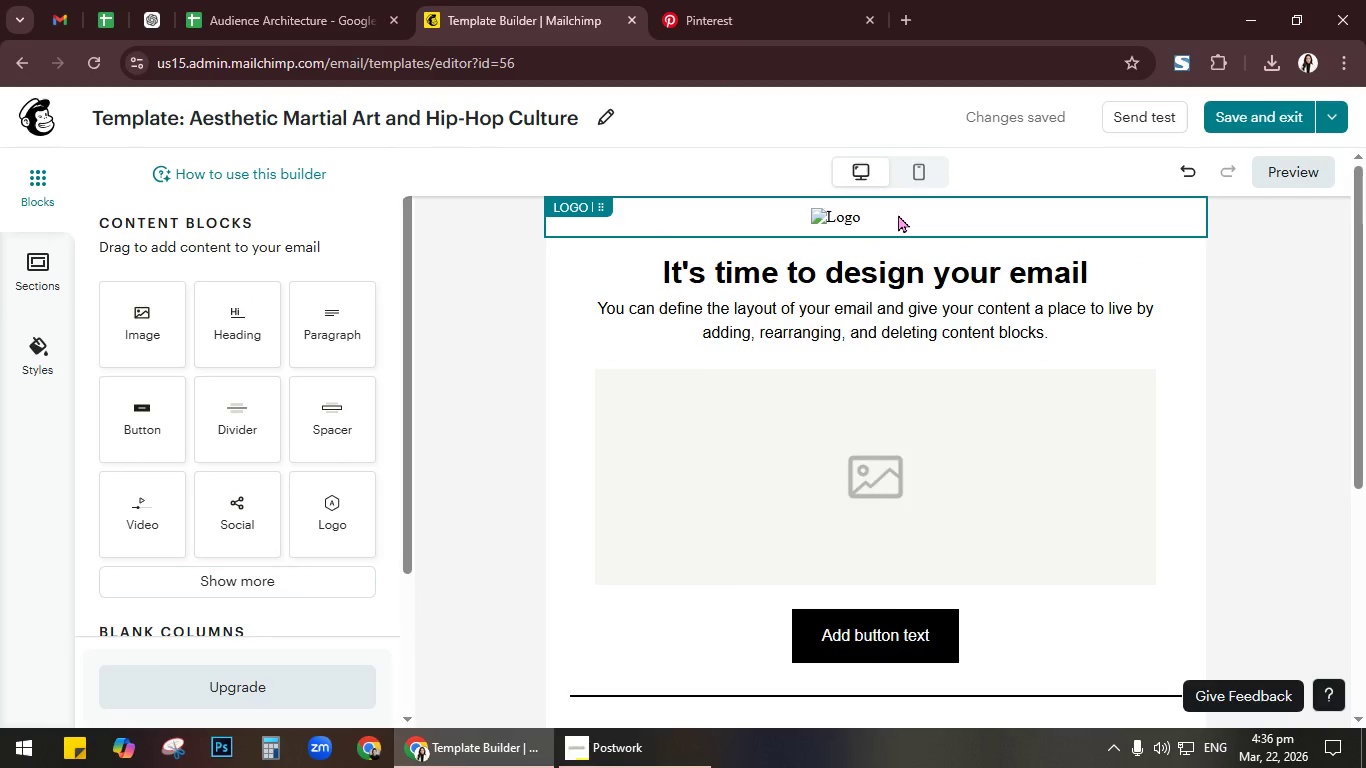 
left_click([898, 214])
 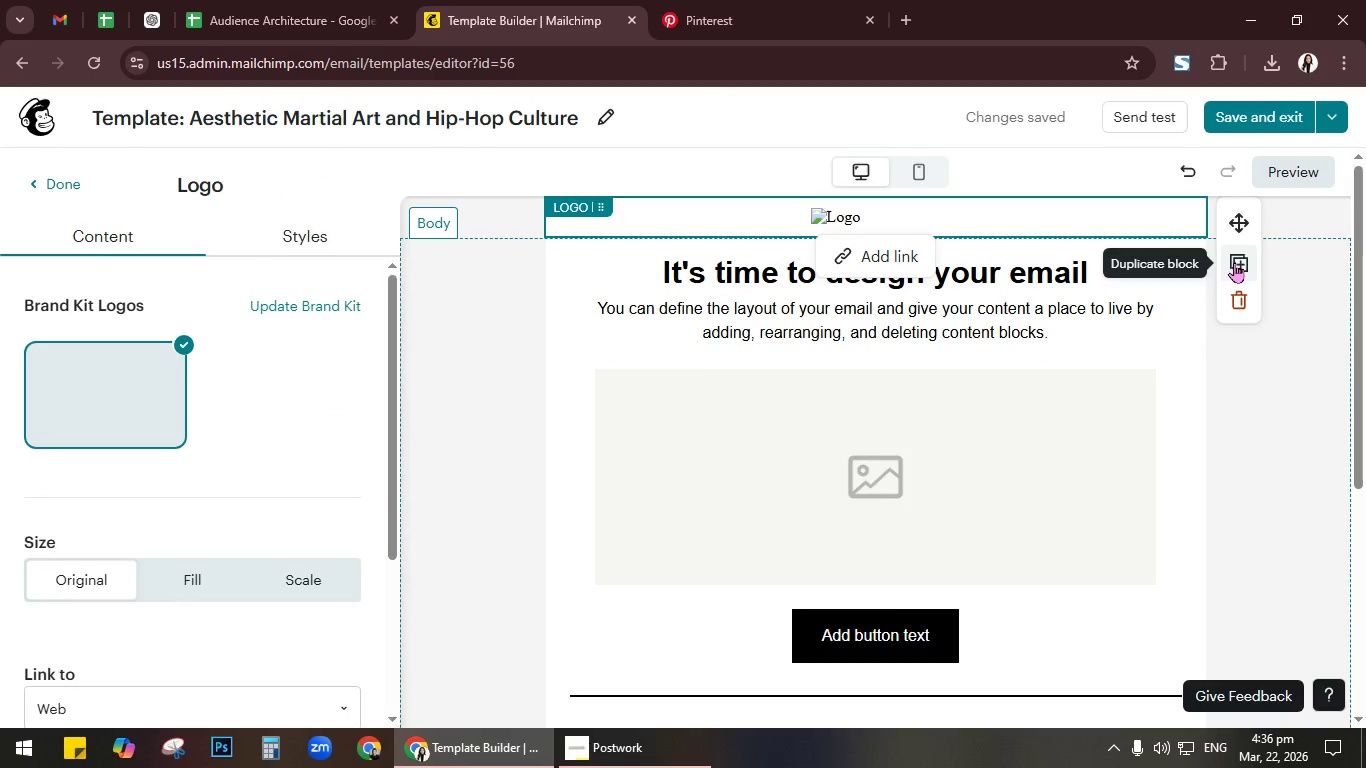 
left_click([1243, 312])
 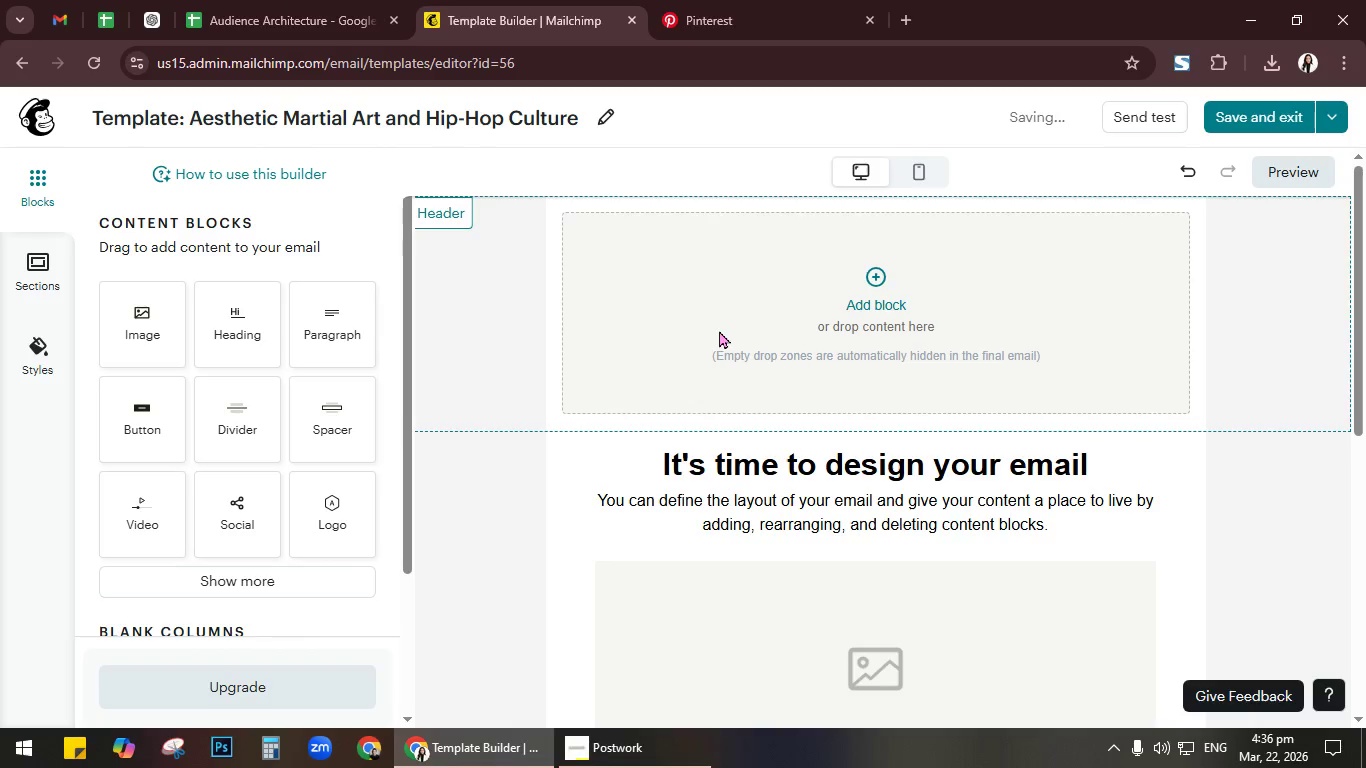 
left_click([871, 280])
 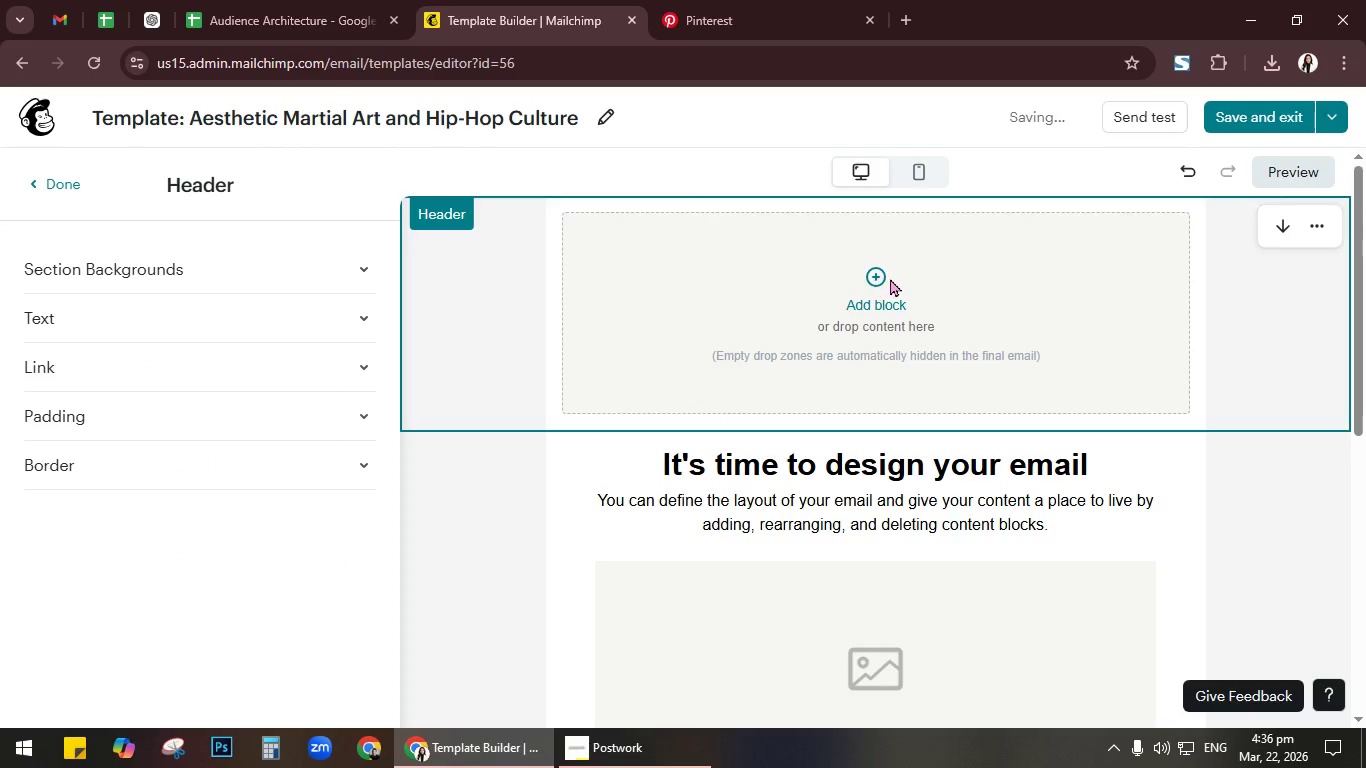 
left_click([878, 275])
 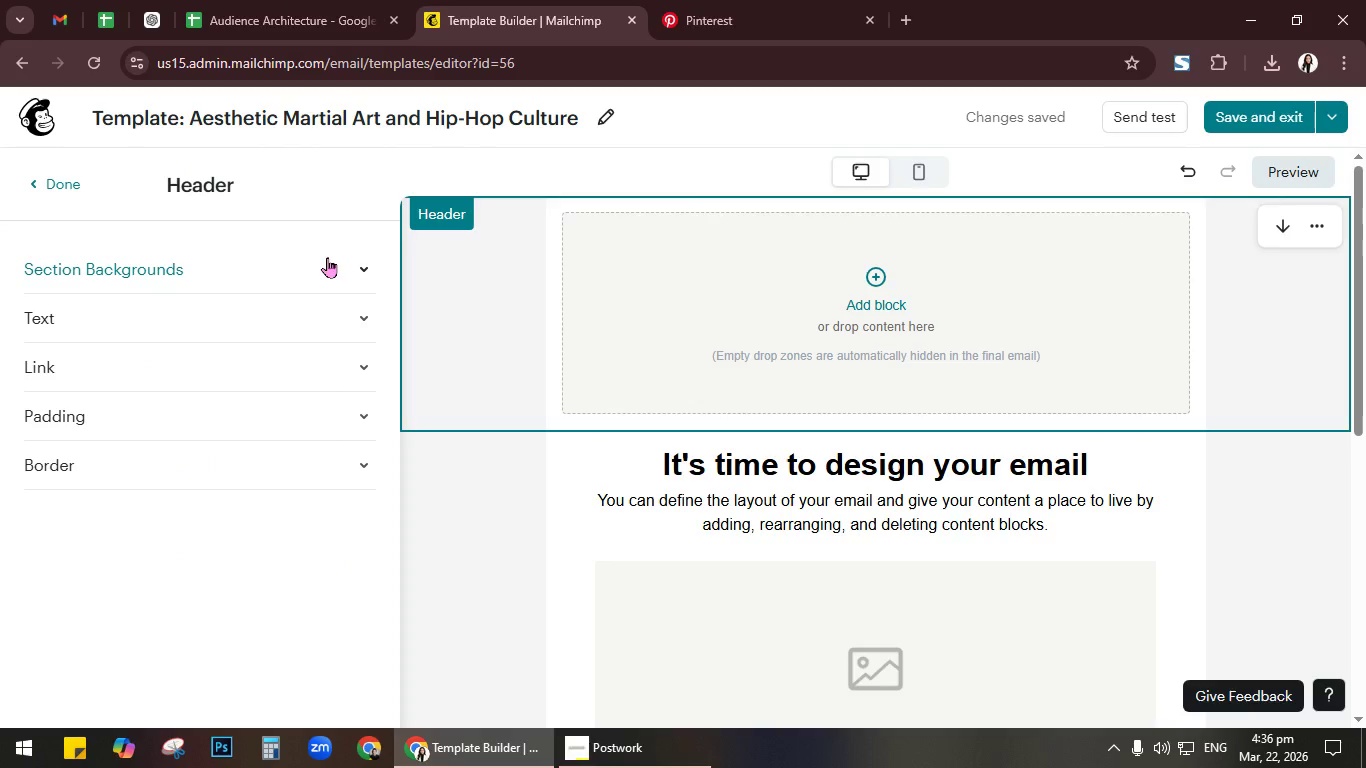 
wait(5.41)
 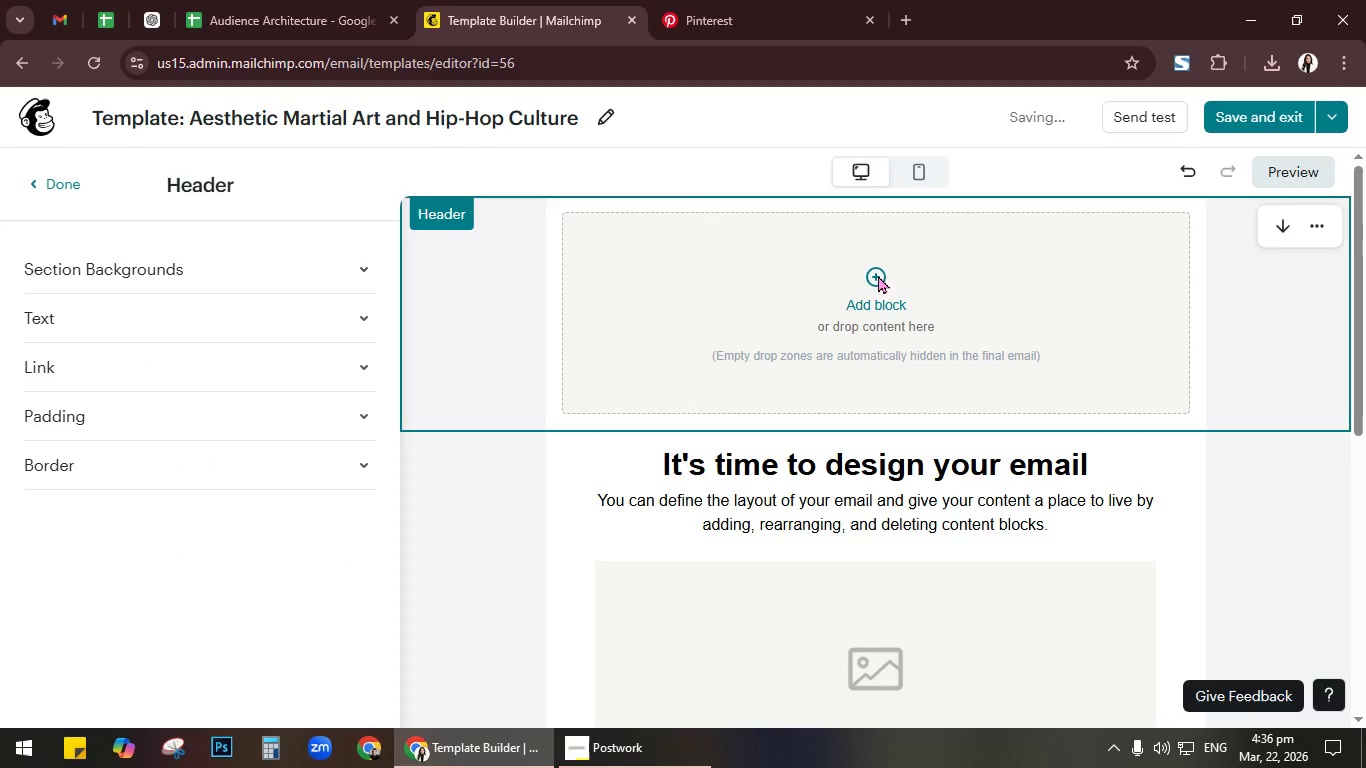 
left_click([363, 270])
 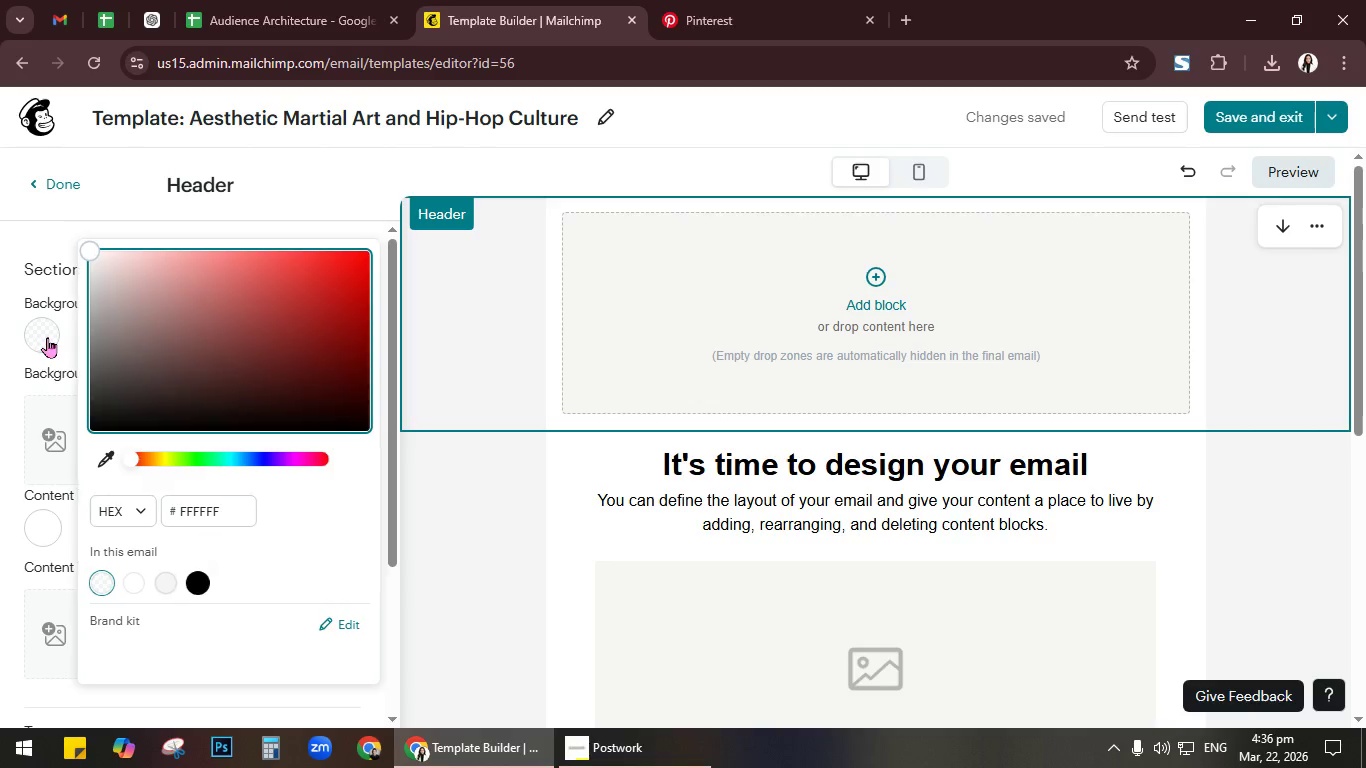 
wait(5.59)
 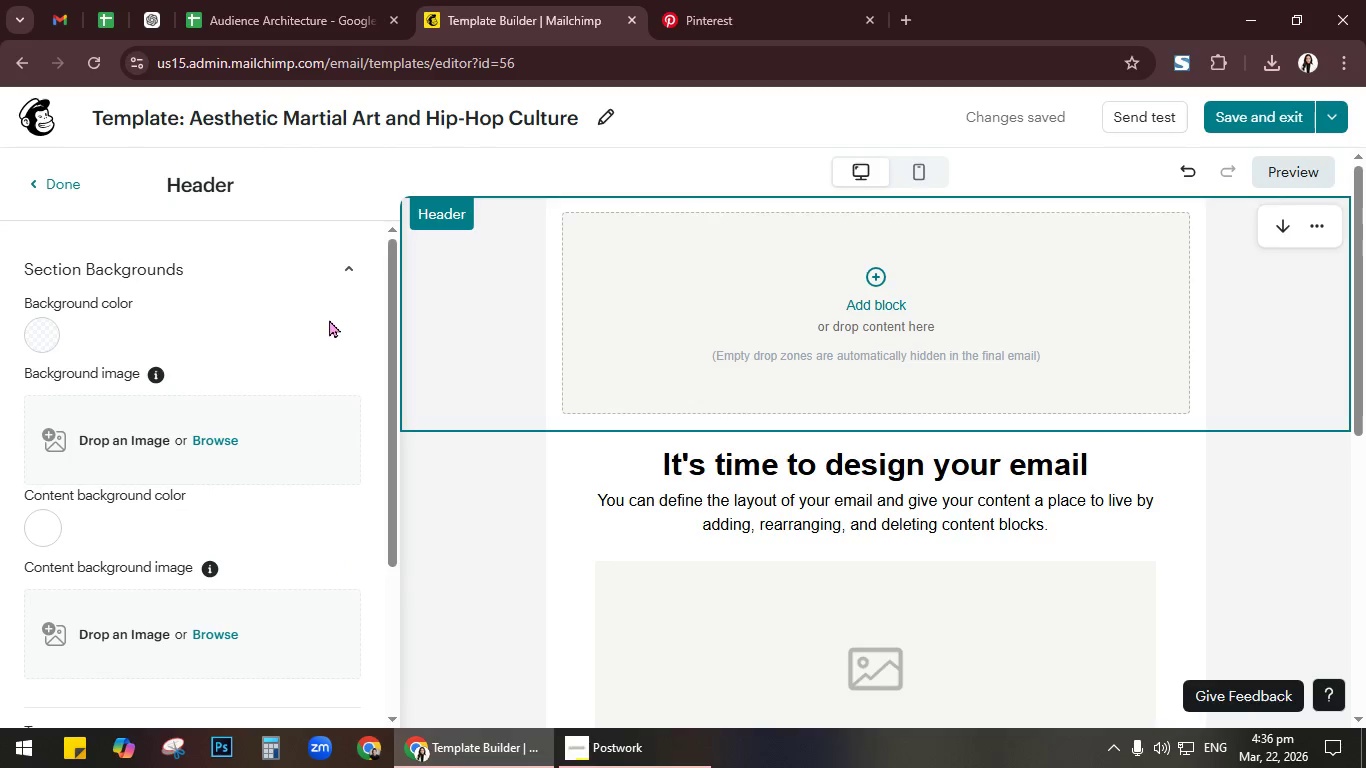 
left_click_drag(start_coordinate=[96, 255], to_coordinate=[391, 245])
 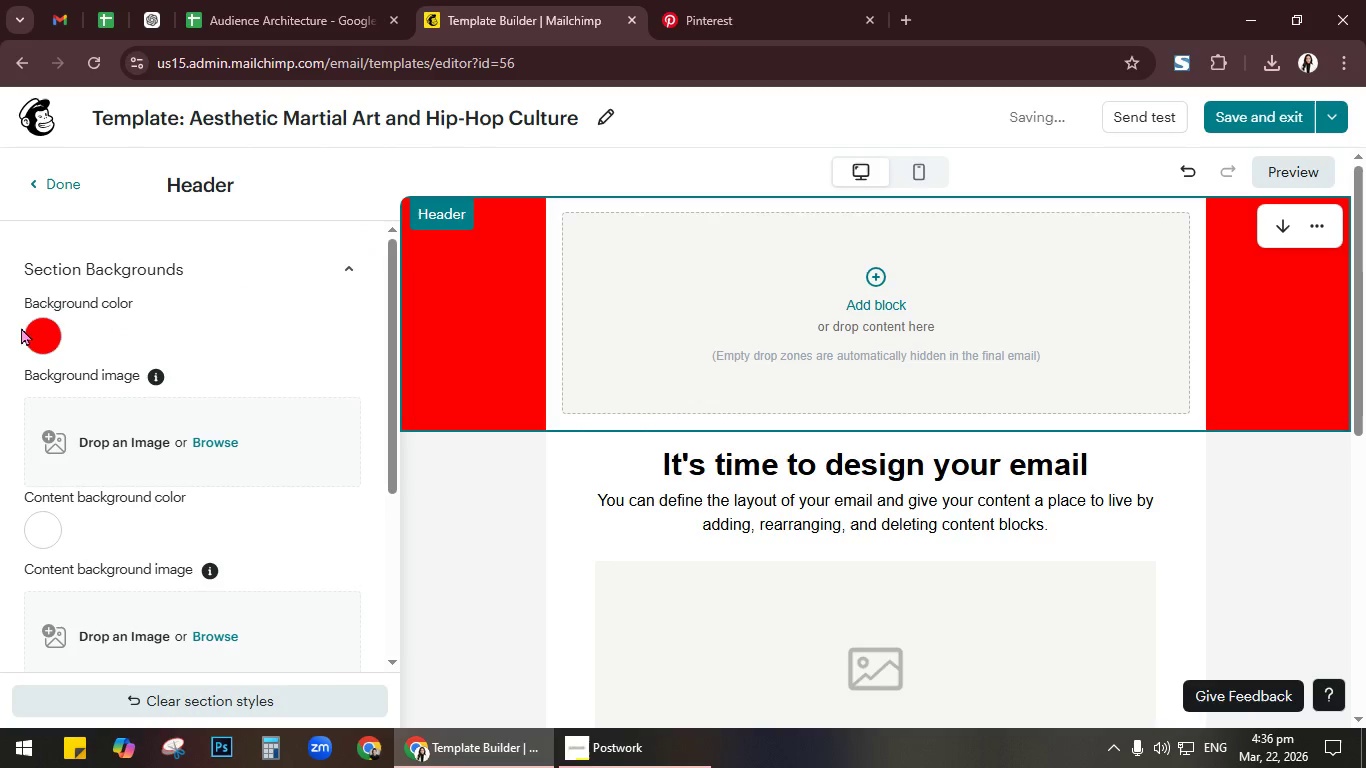 
left_click([47, 330])
 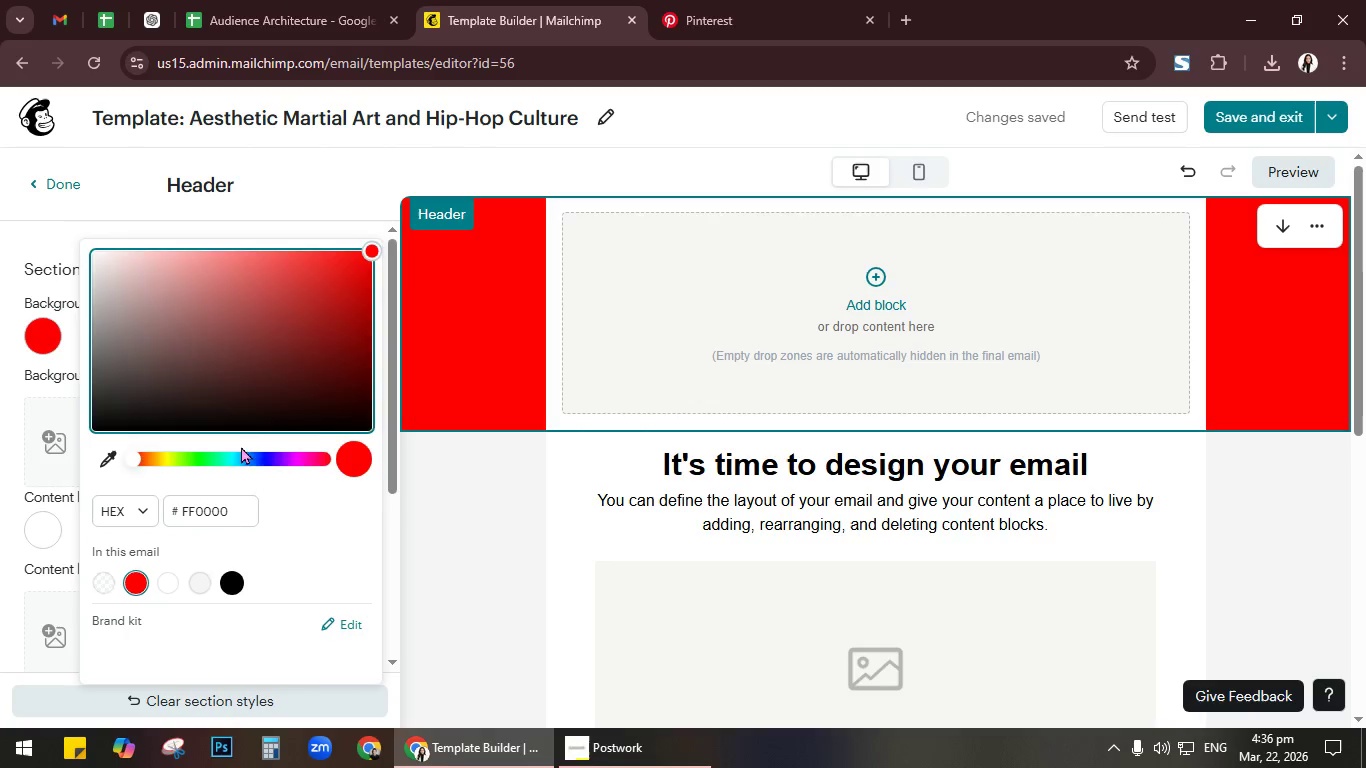 
left_click_drag(start_coordinate=[237, 459], to_coordinate=[250, 459])
 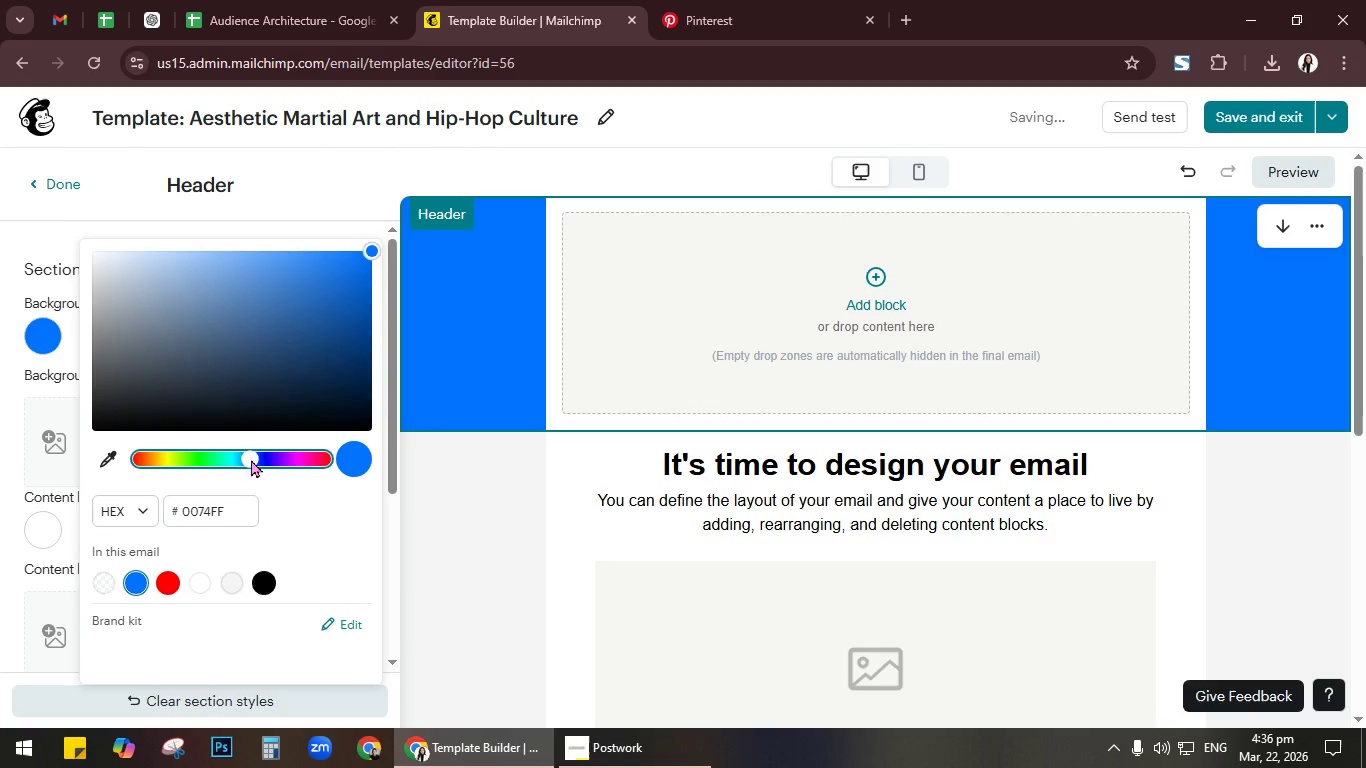 
wait(8.34)
 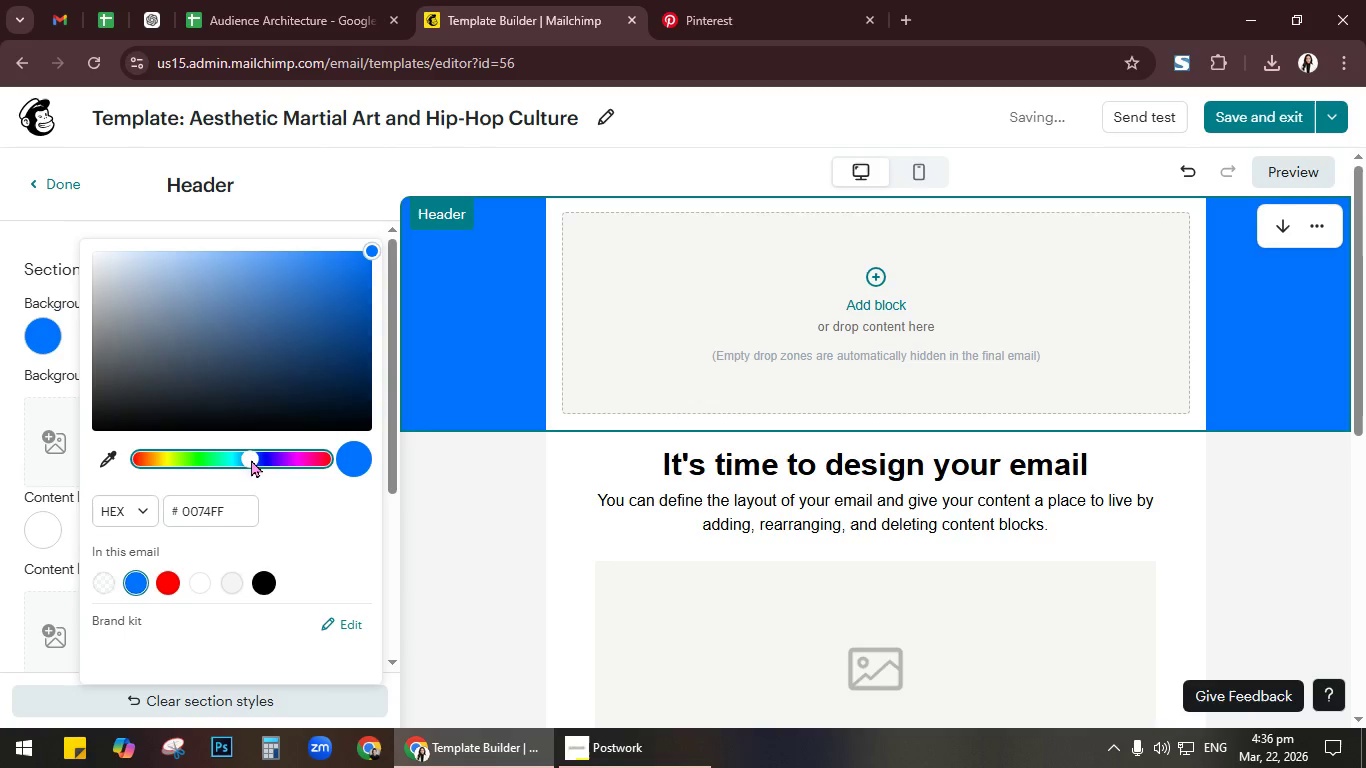 
left_click([267, 583])
 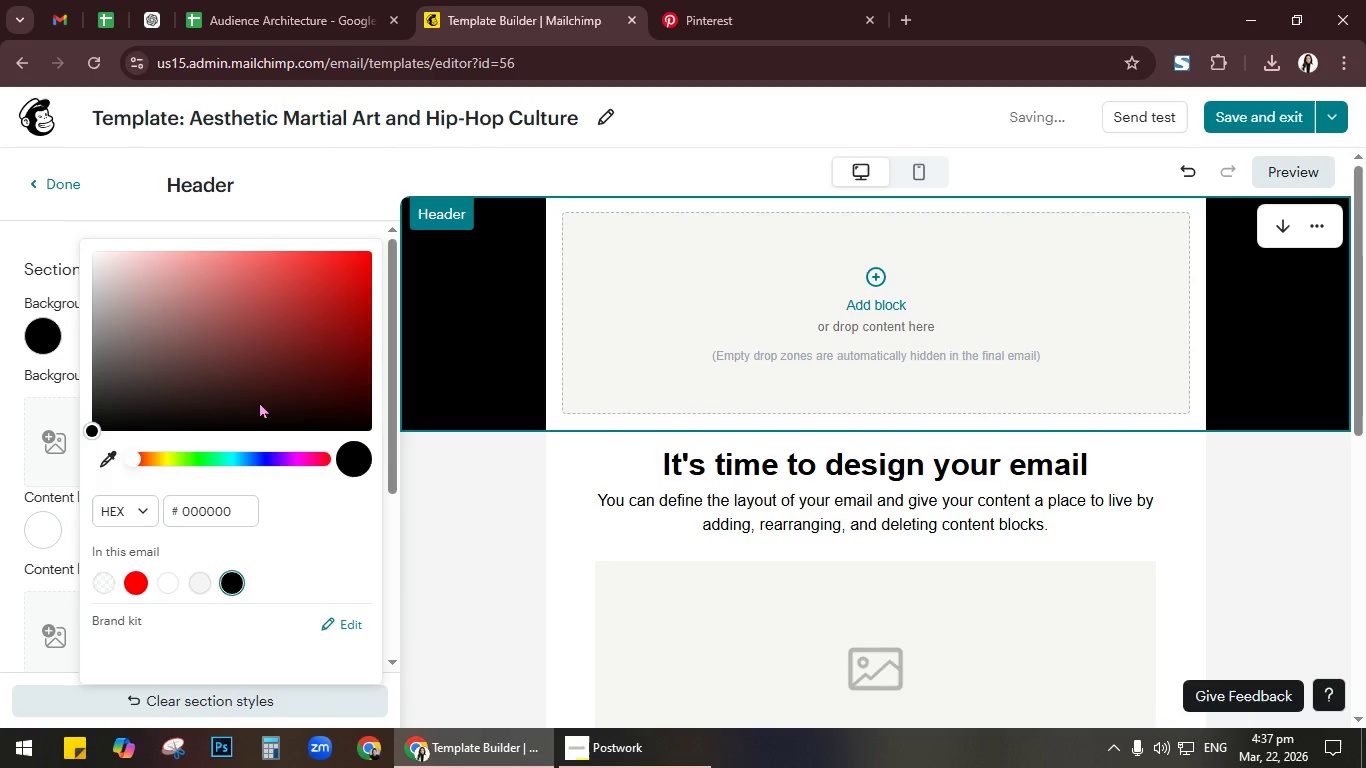 
left_click([172, 584])
 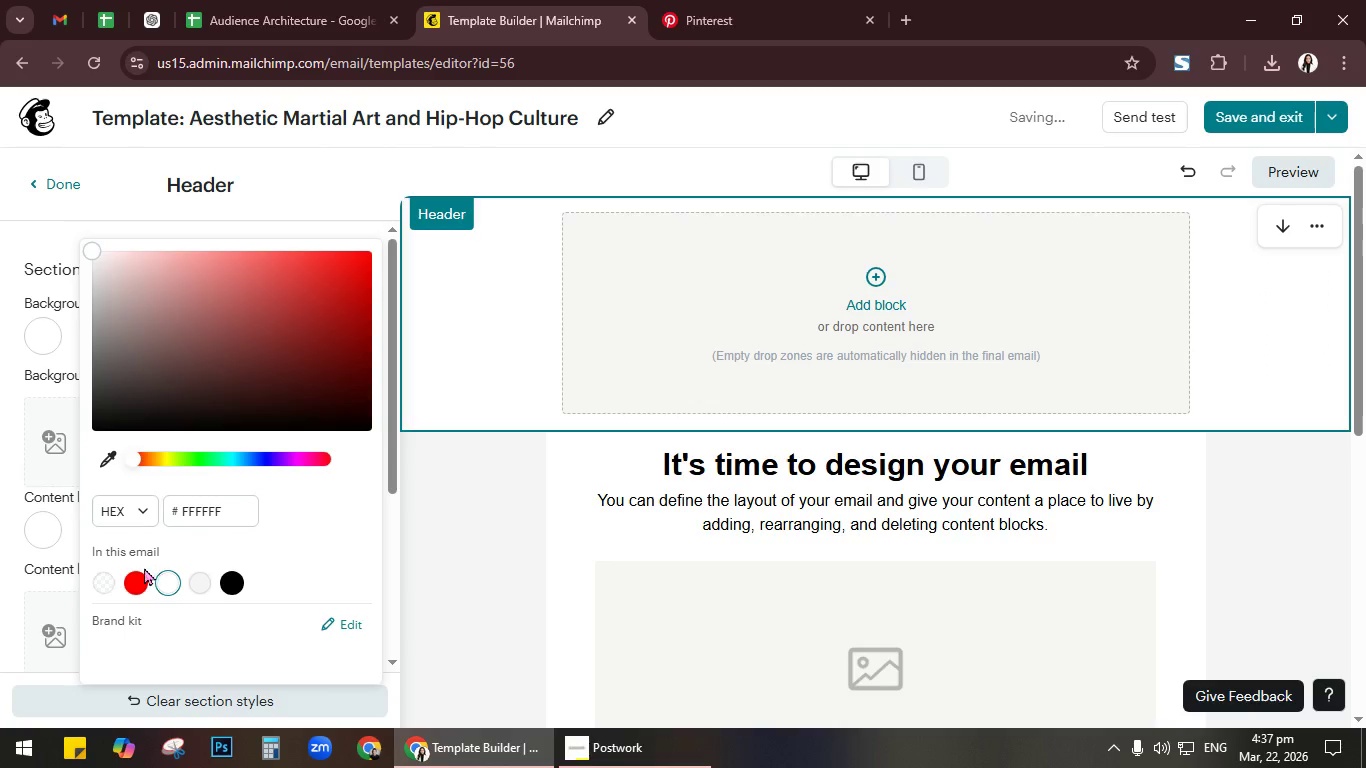 
left_click([101, 582])
 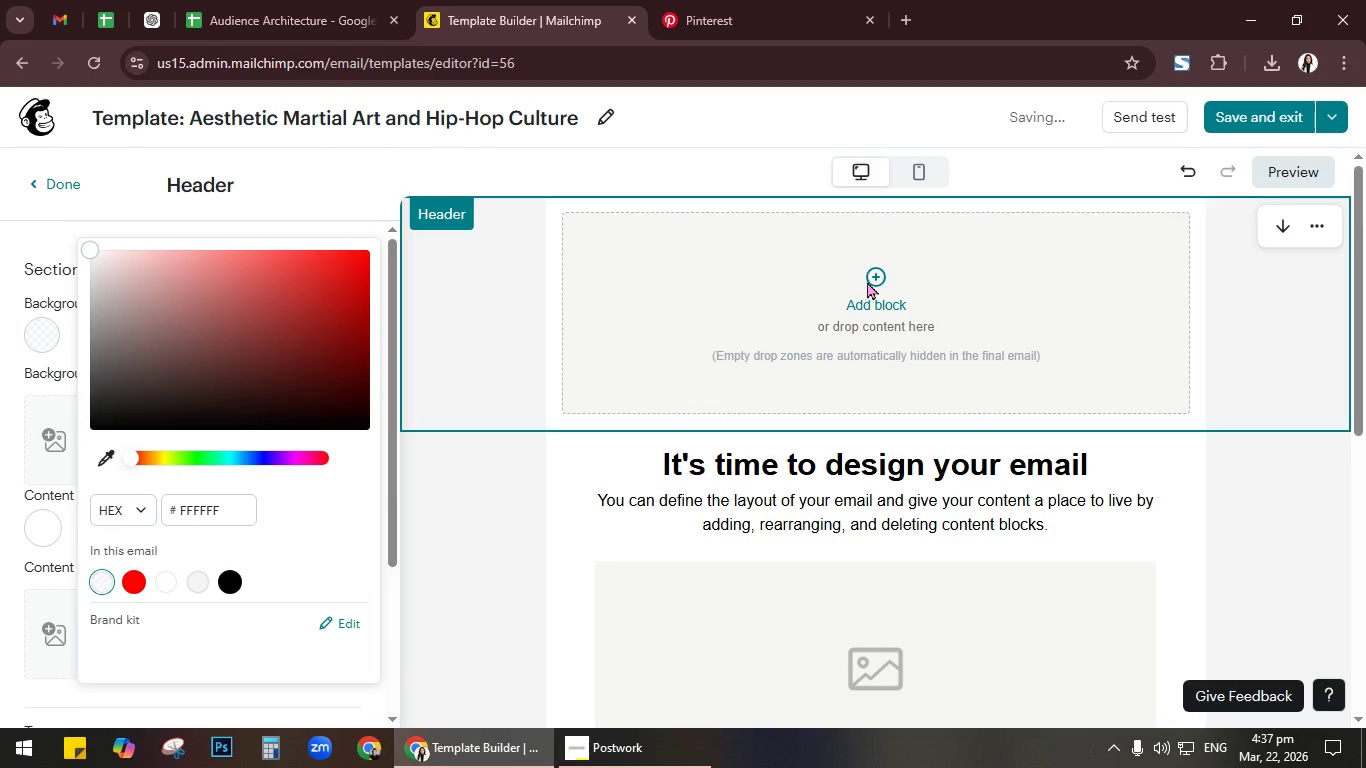 
left_click([874, 275])
 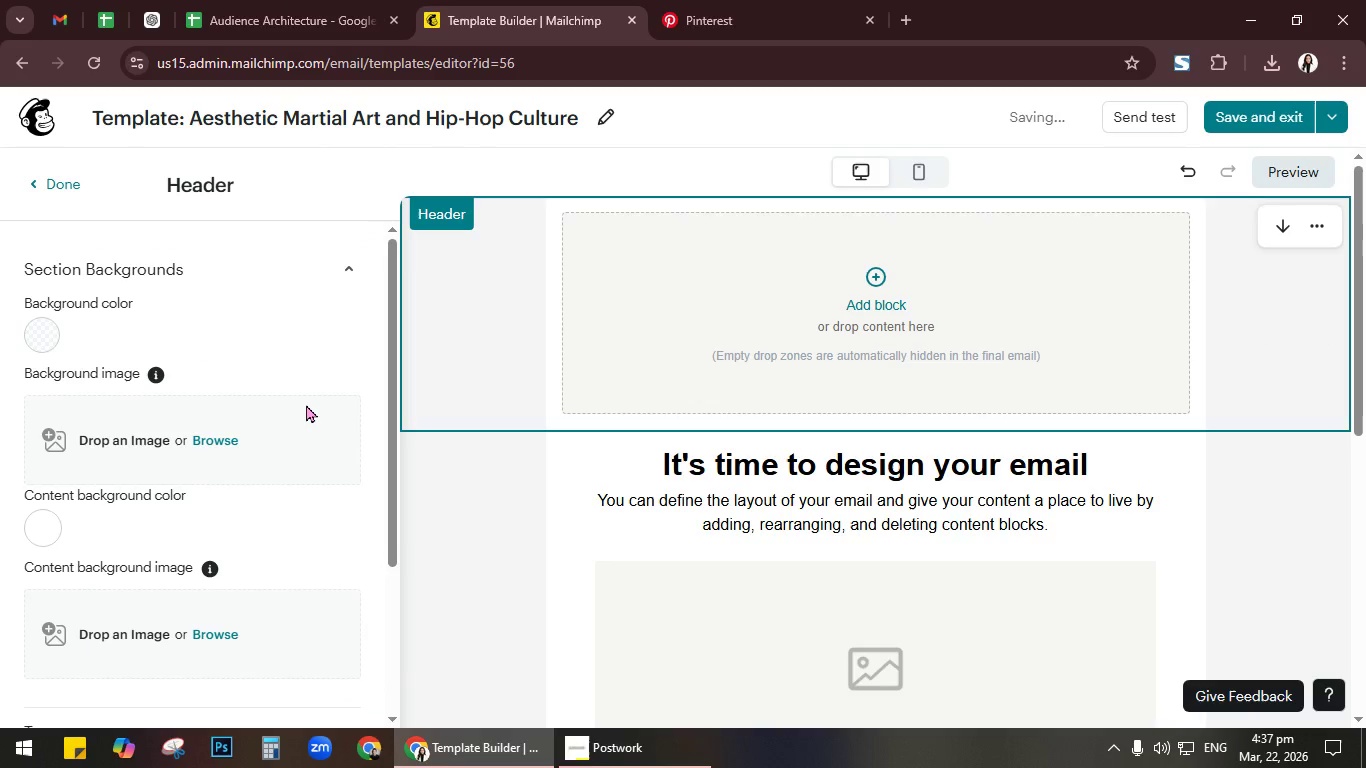 
scroll: coordinate [303, 404], scroll_direction: down, amount: 3.0
 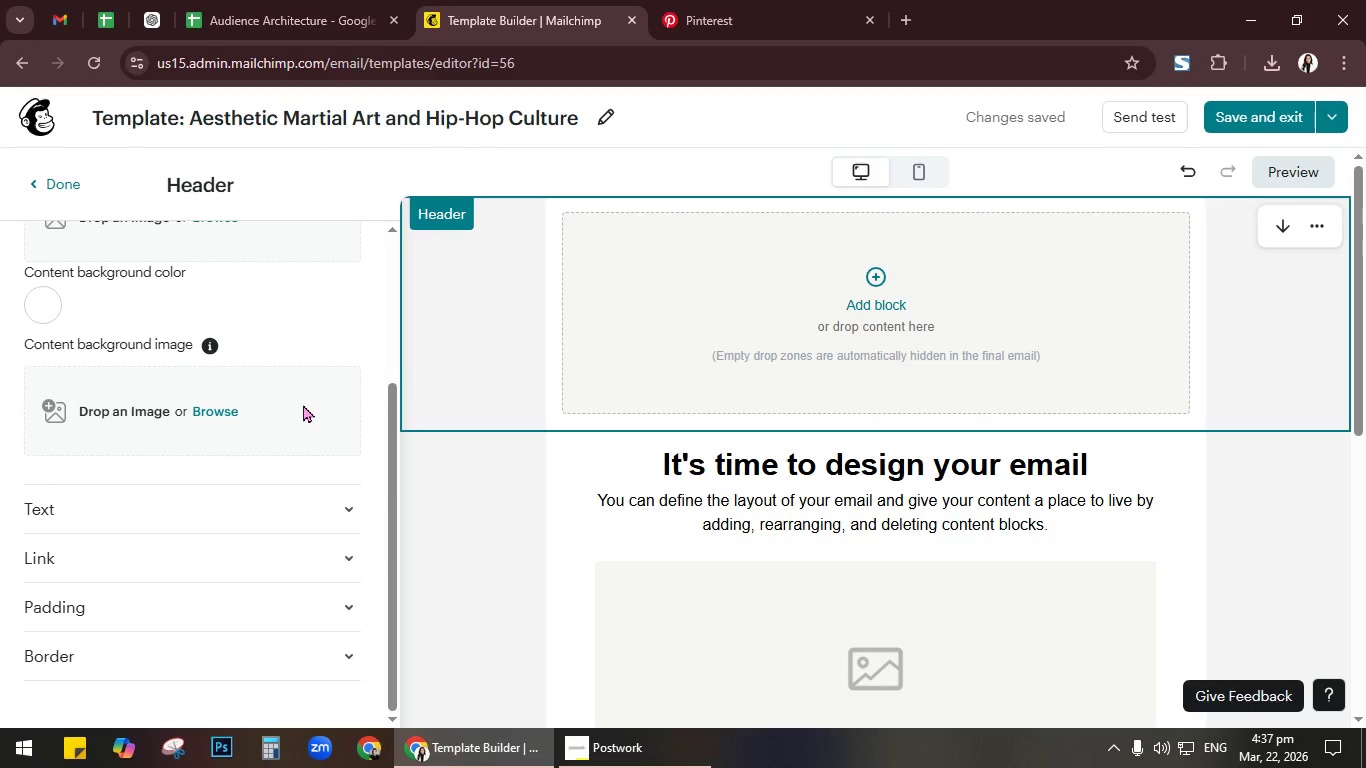 
scroll: coordinate [303, 404], scroll_direction: up, amount: 4.0
 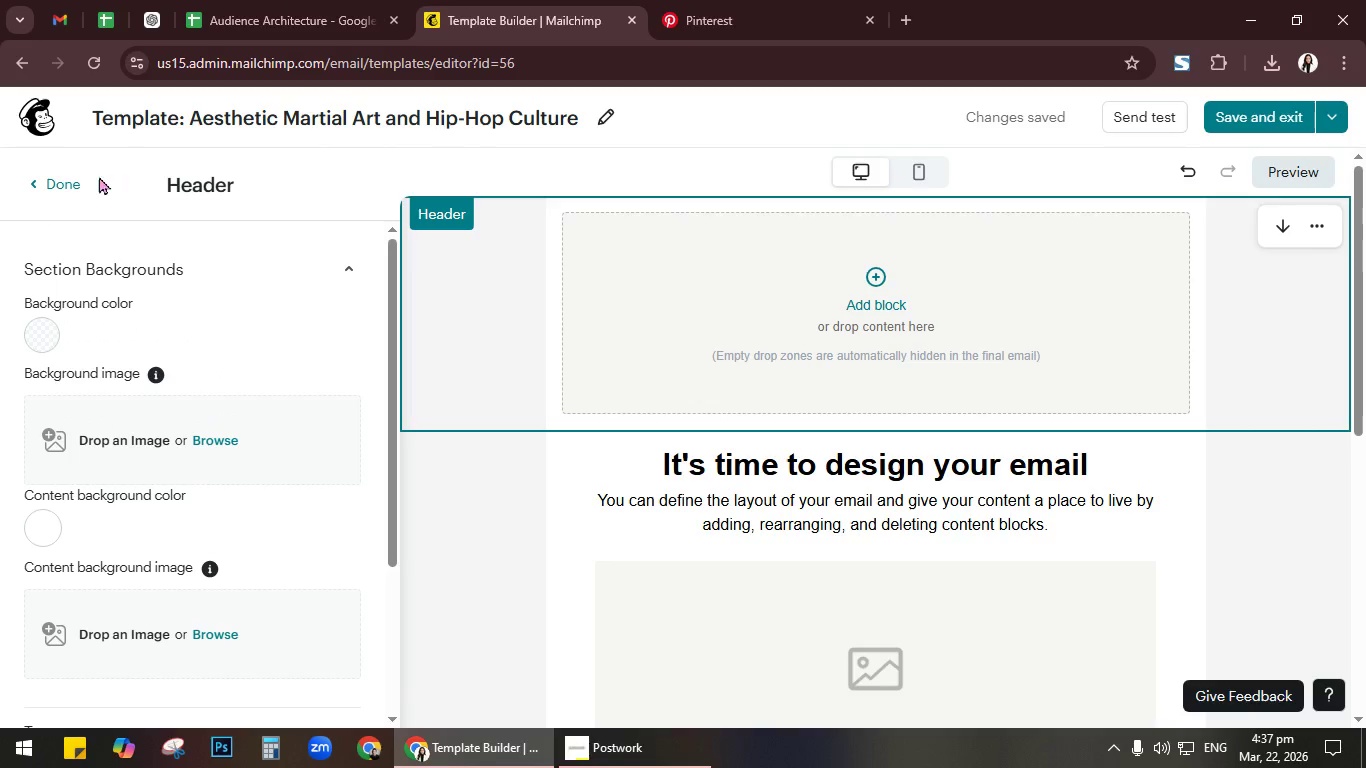 
left_click([61, 189])
 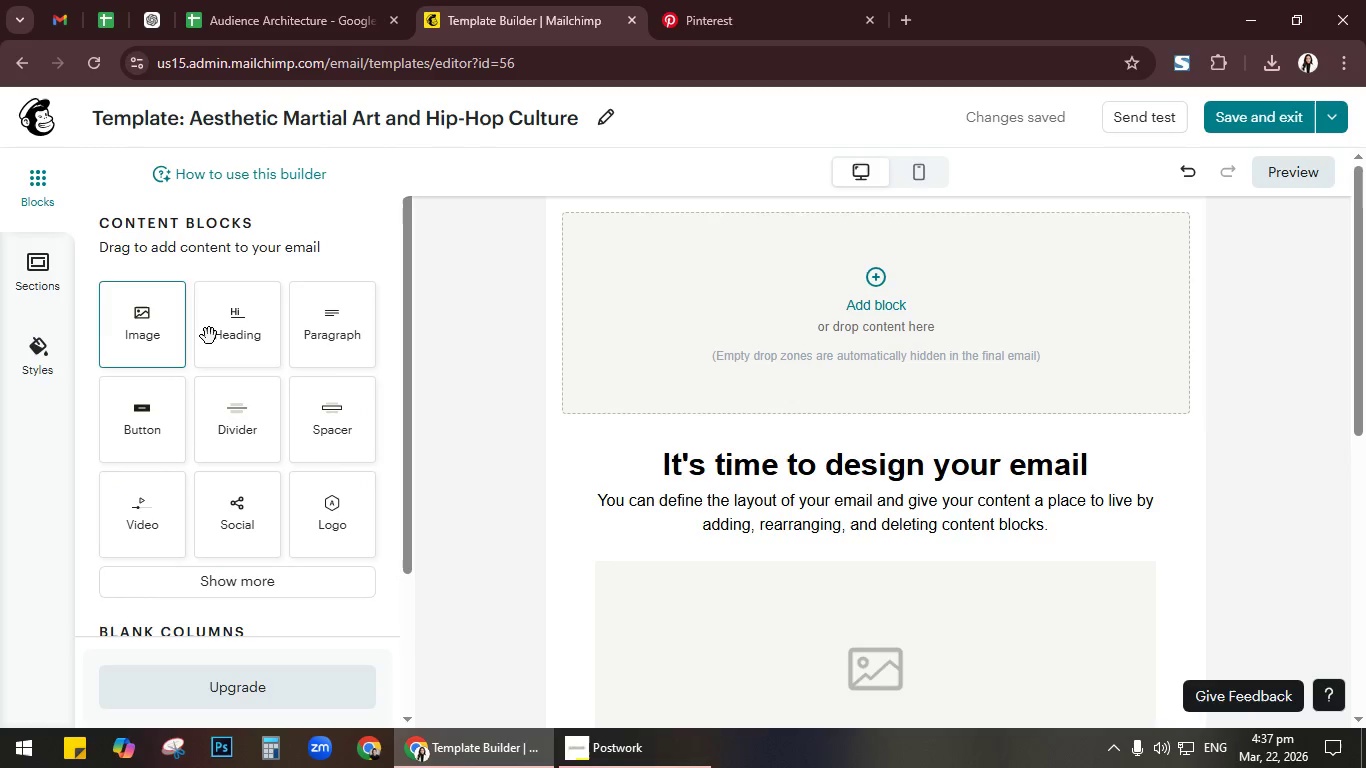 
left_click_drag(start_coordinate=[150, 330], to_coordinate=[859, 293])
 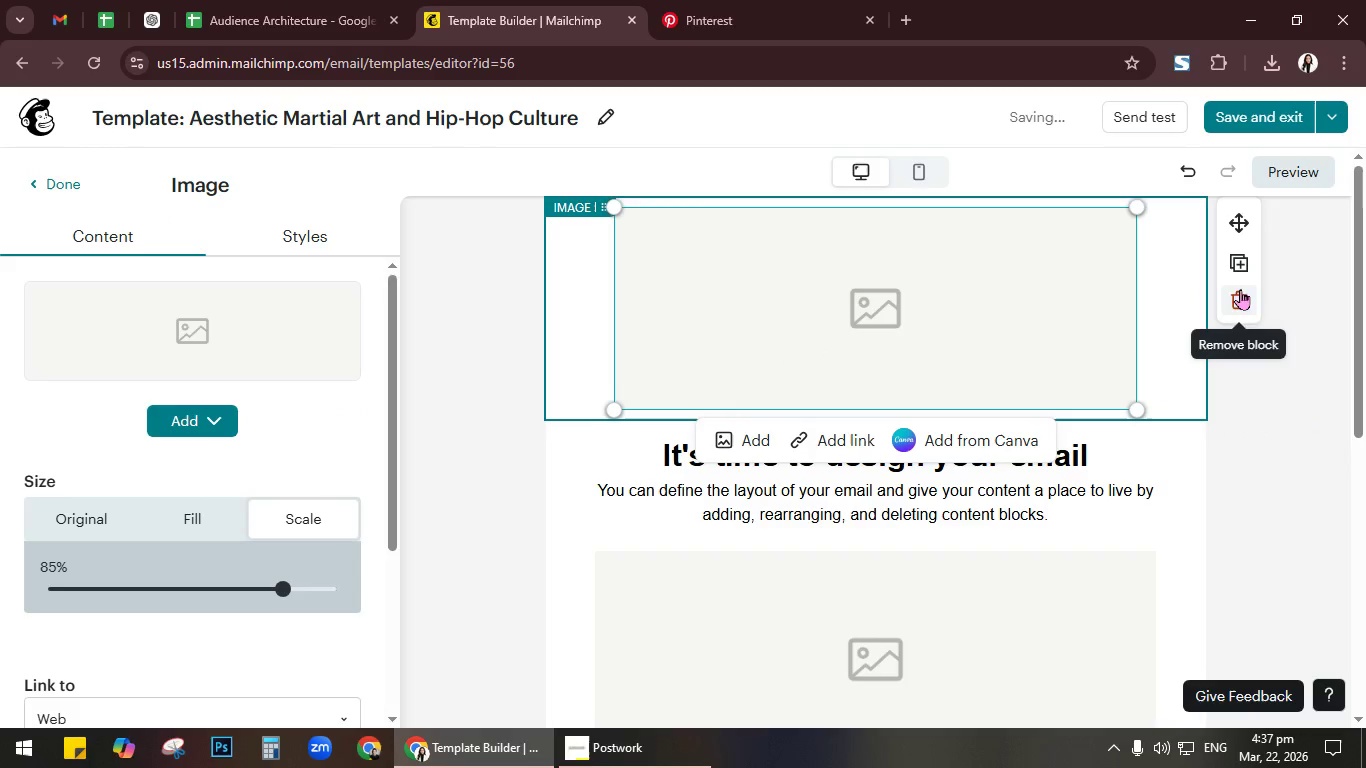 
left_click([870, 307])
 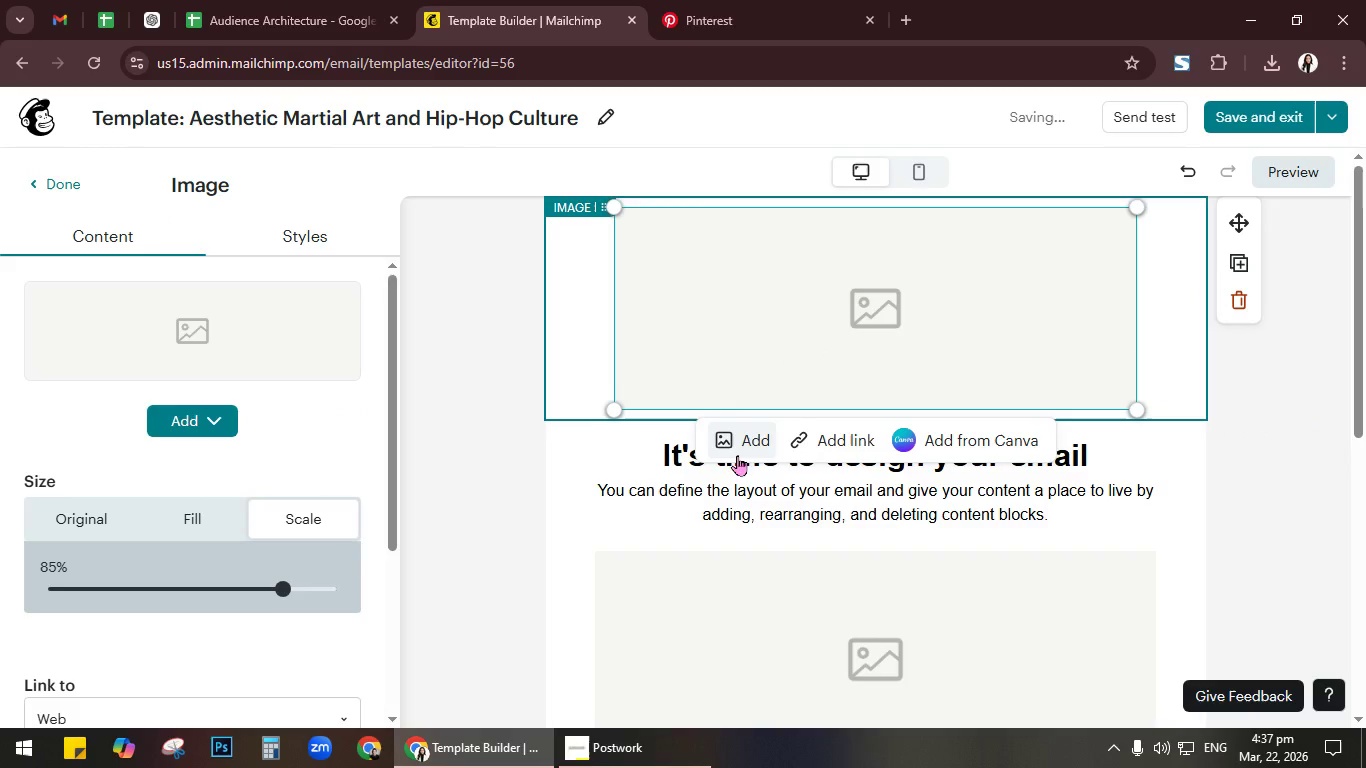 
left_click([751, 430])
 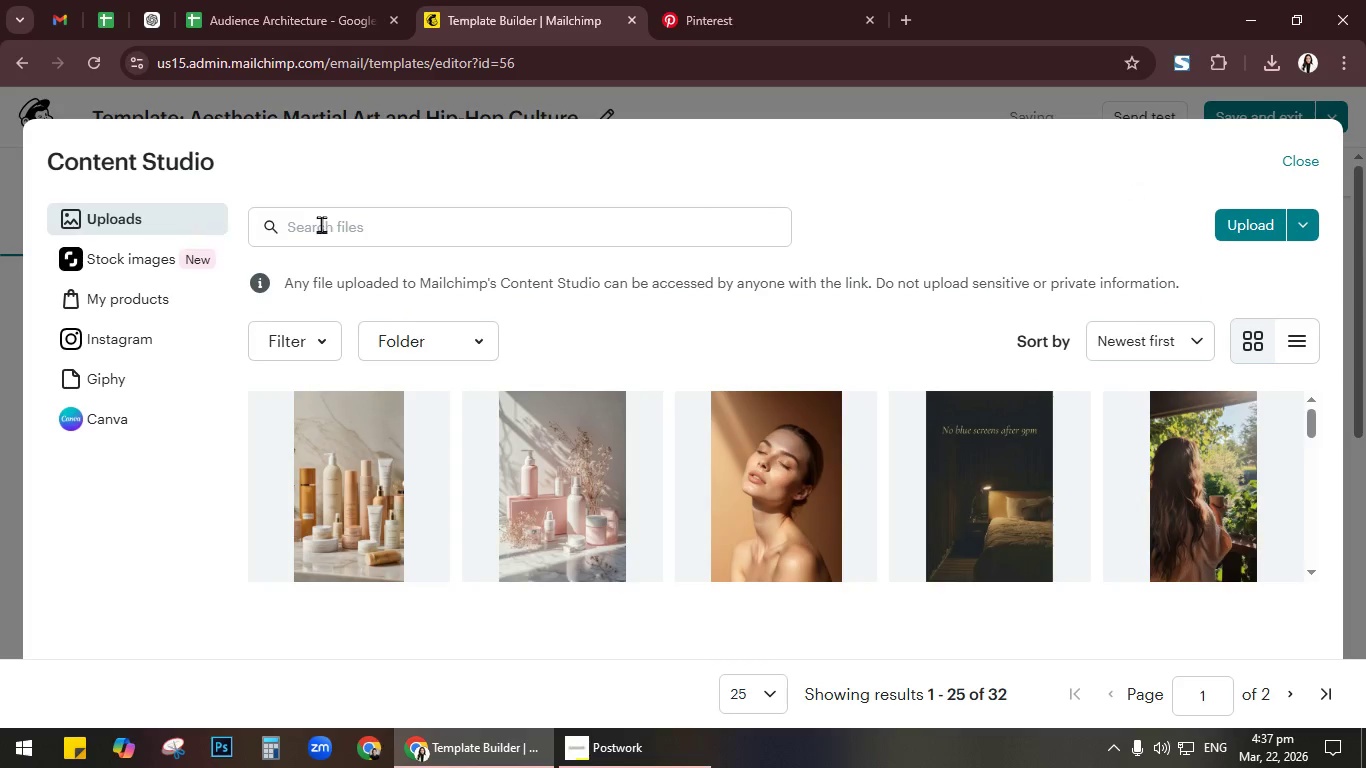 
left_click([1251, 229])
 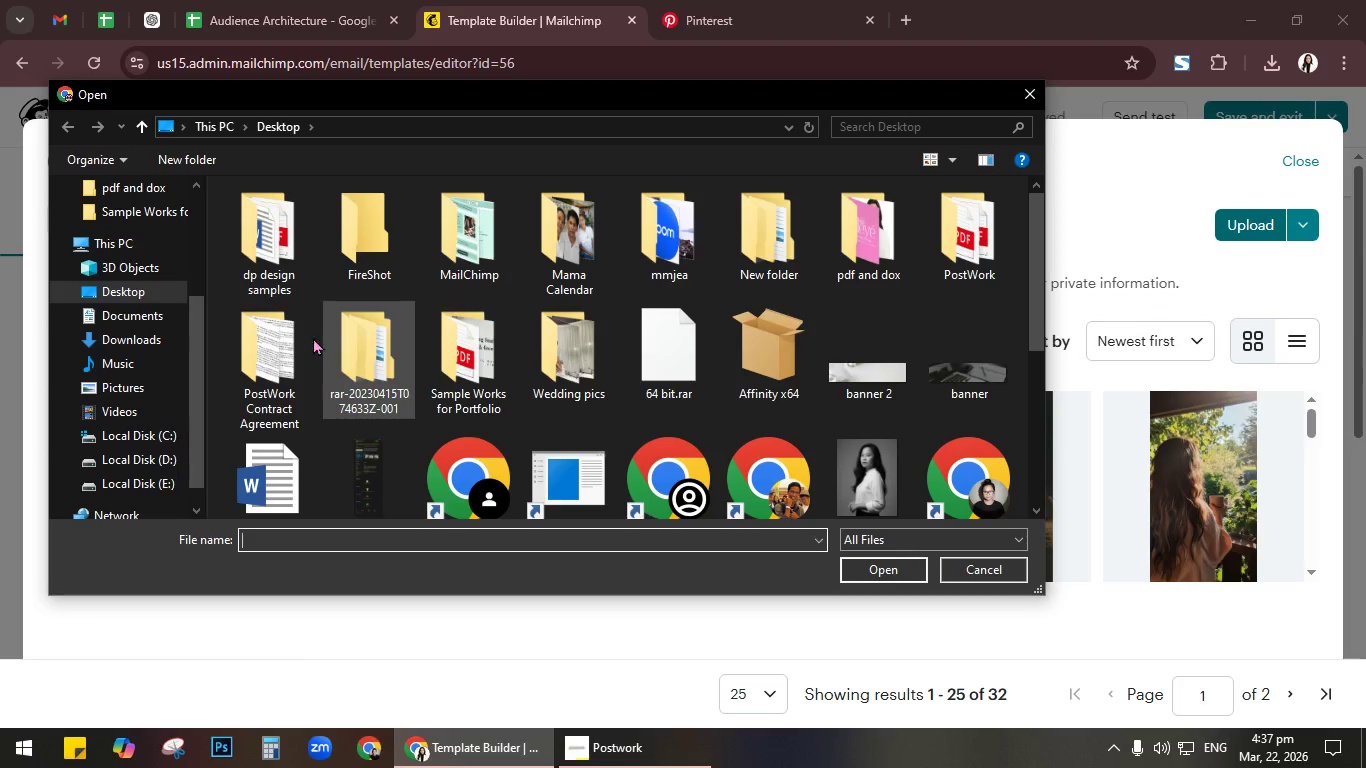 
wait(5.02)
 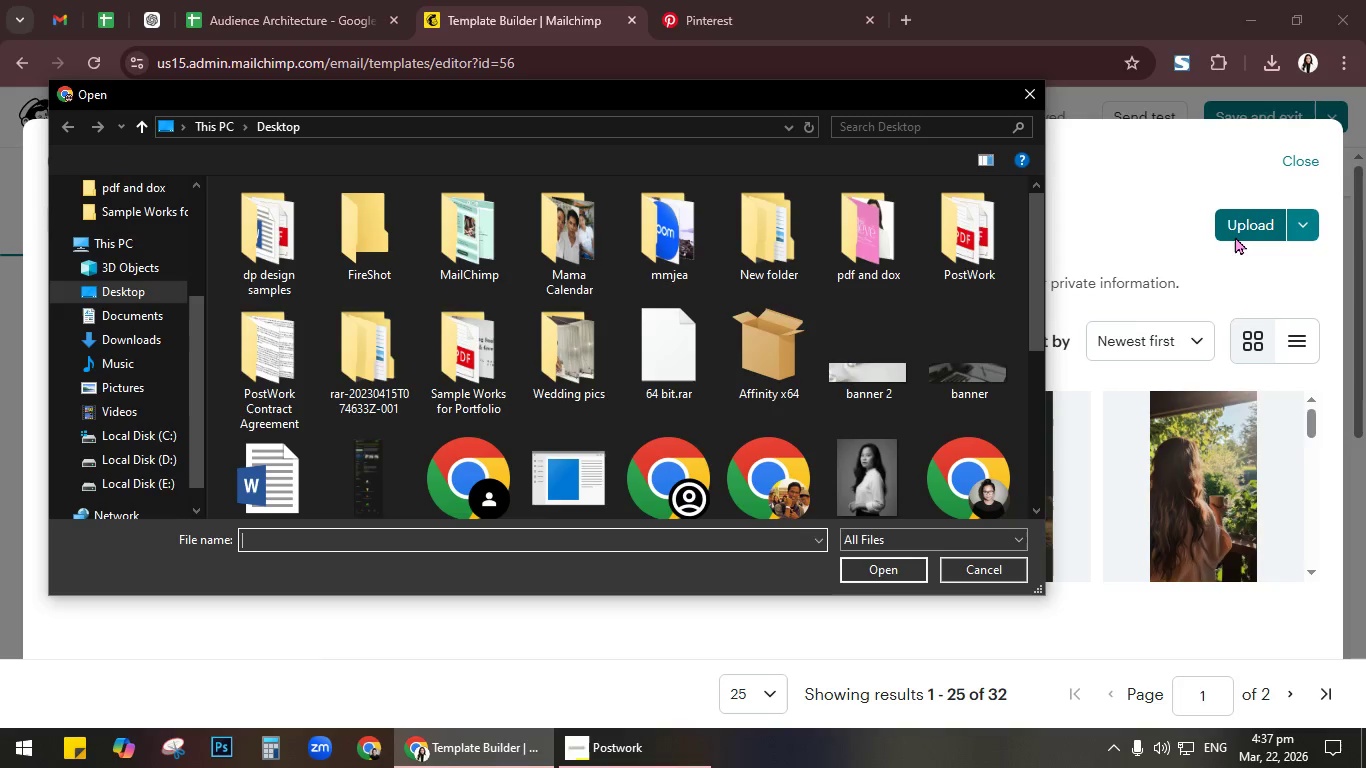 
double_click([1003, 237])
 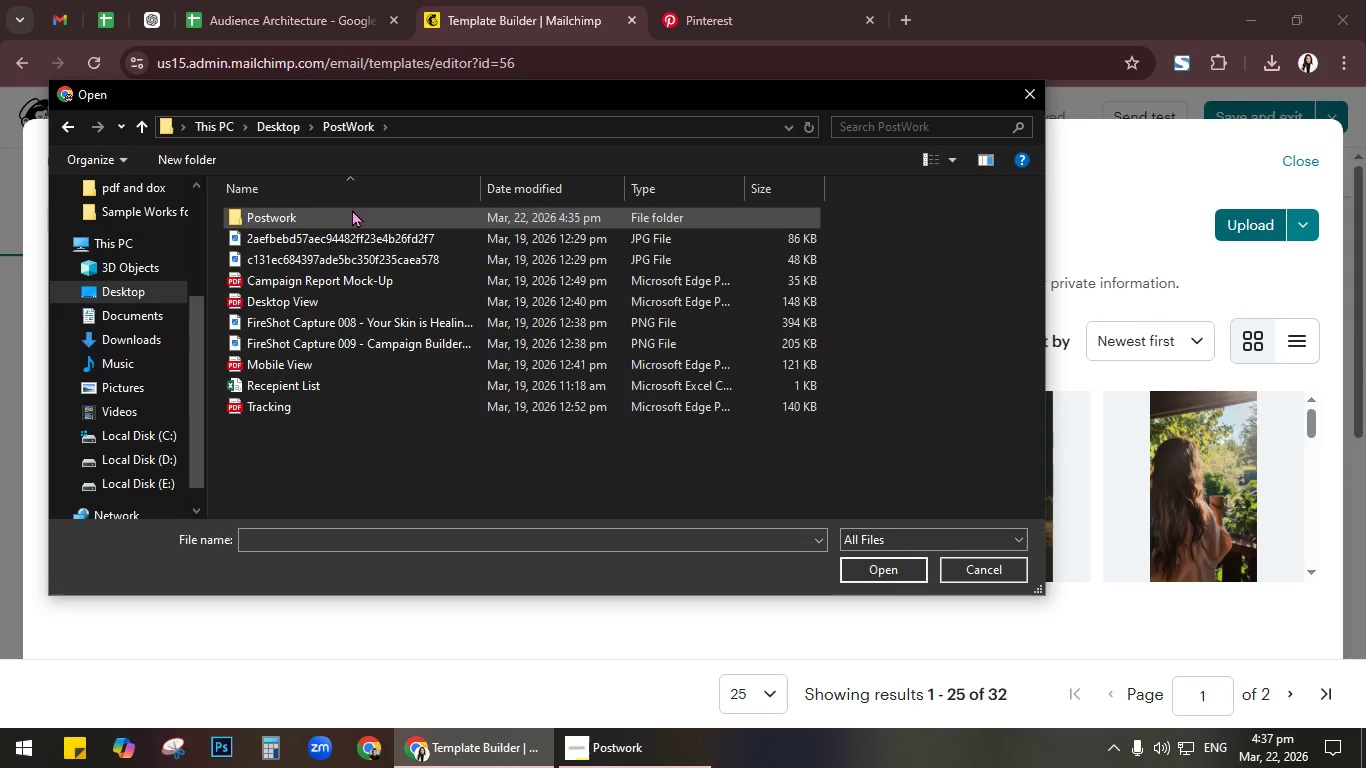 
double_click([352, 209])
 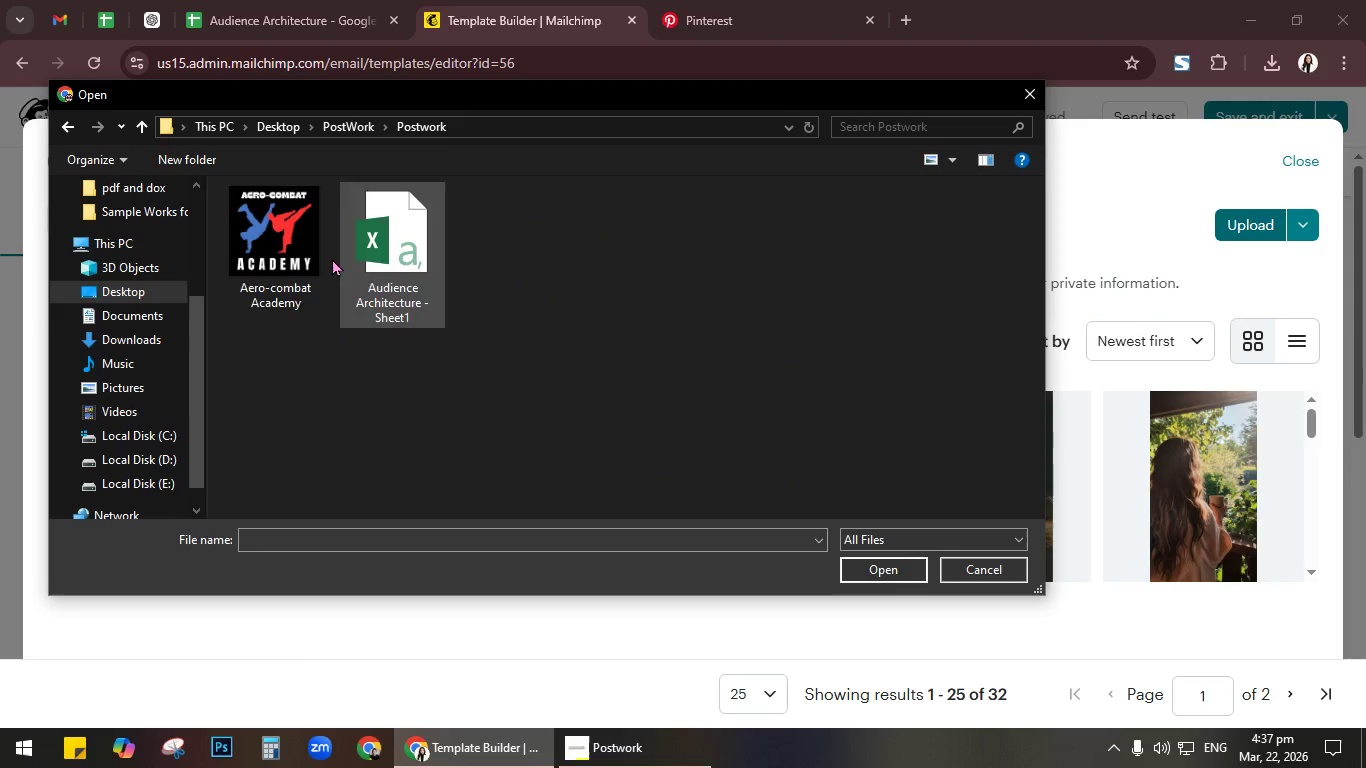 
left_click([294, 254])
 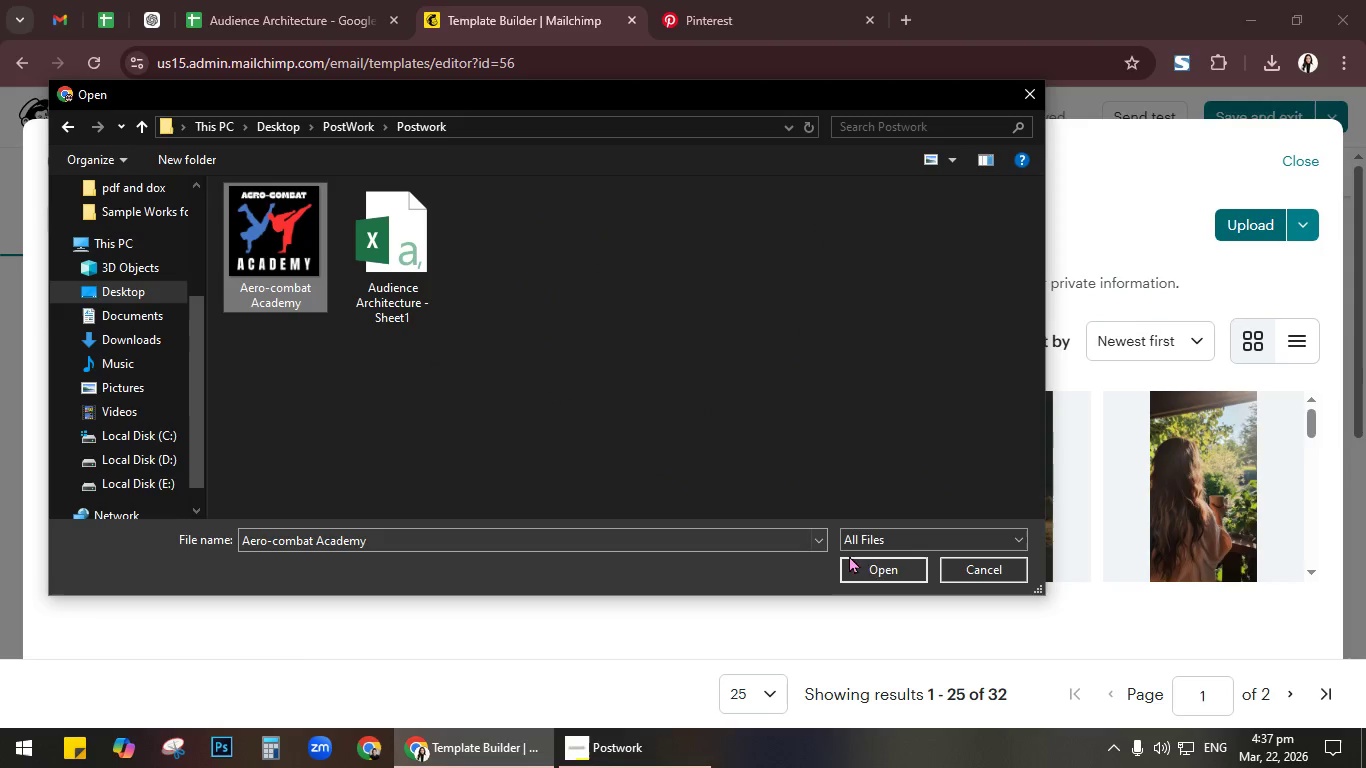 
left_click([870, 563])
 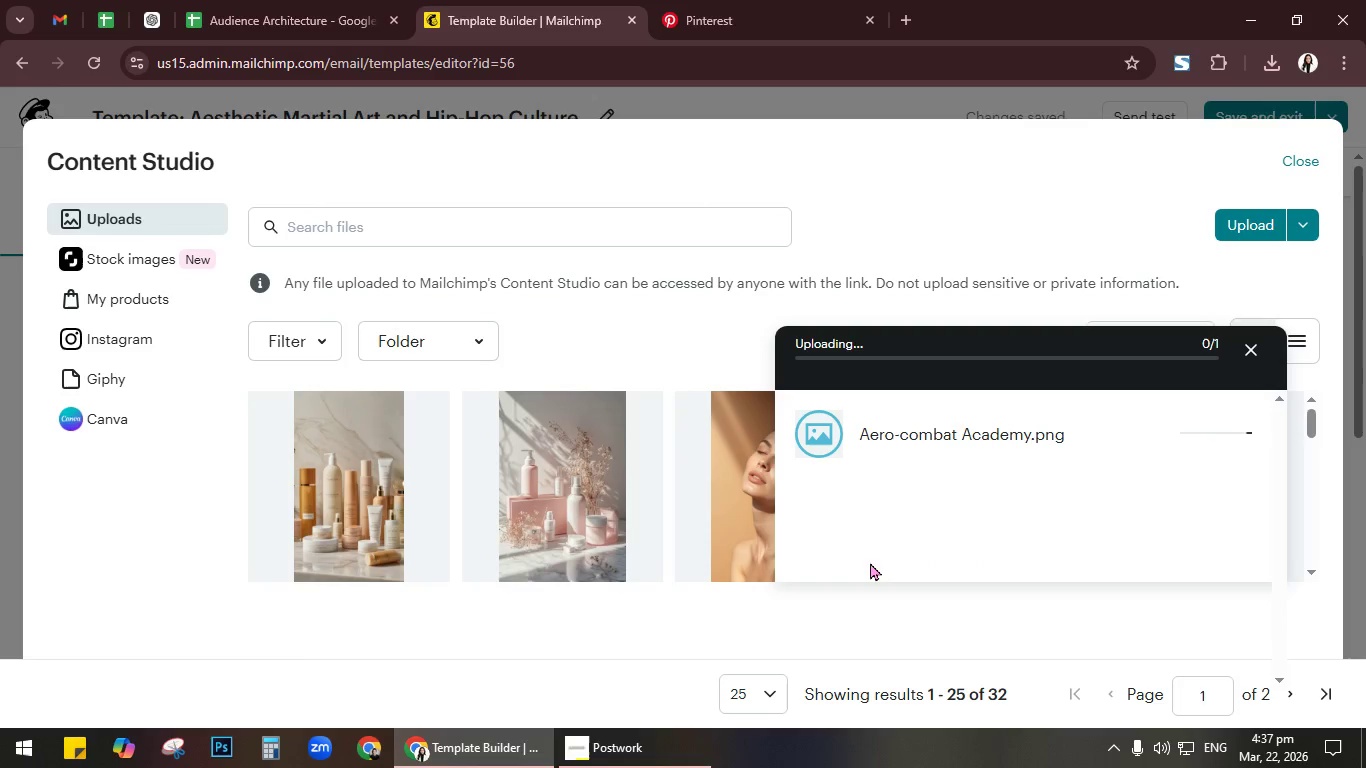 
wait(8.05)
 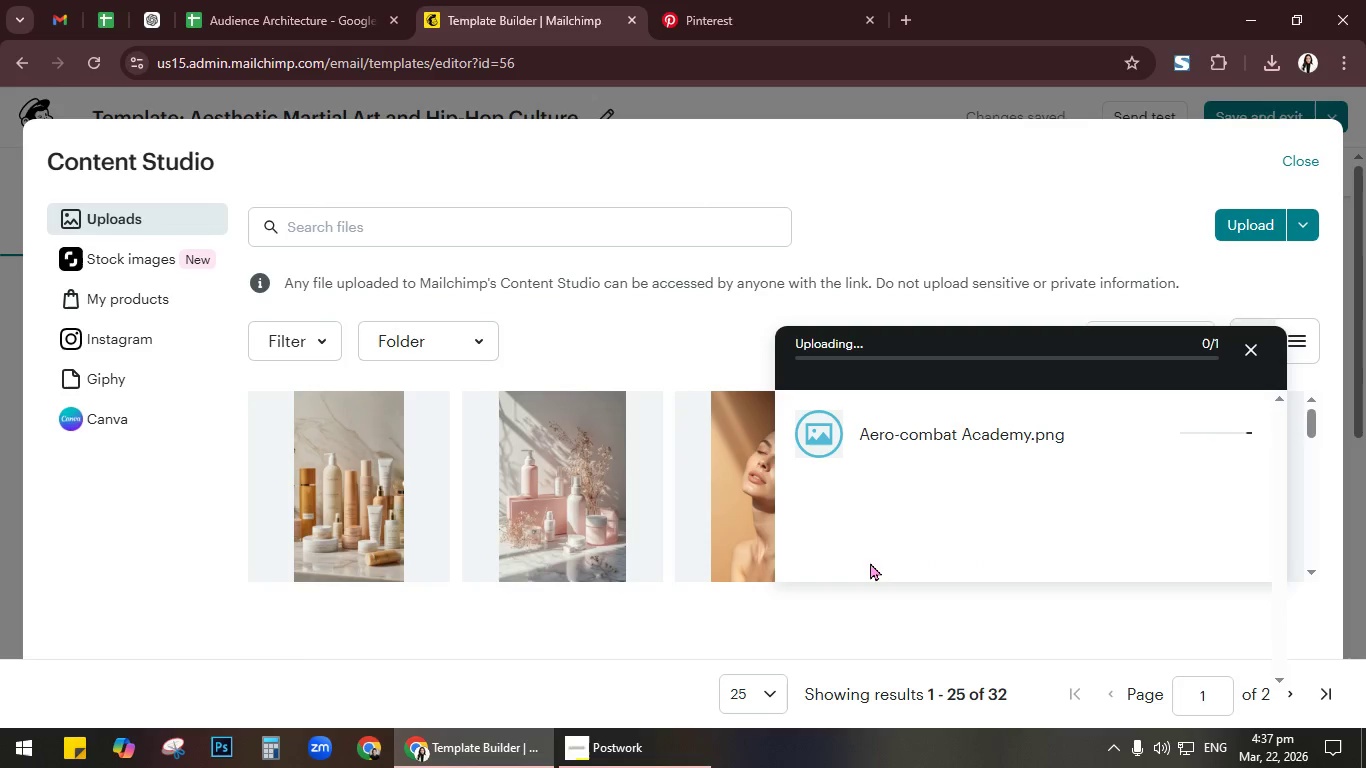 
left_click([194, 555])
 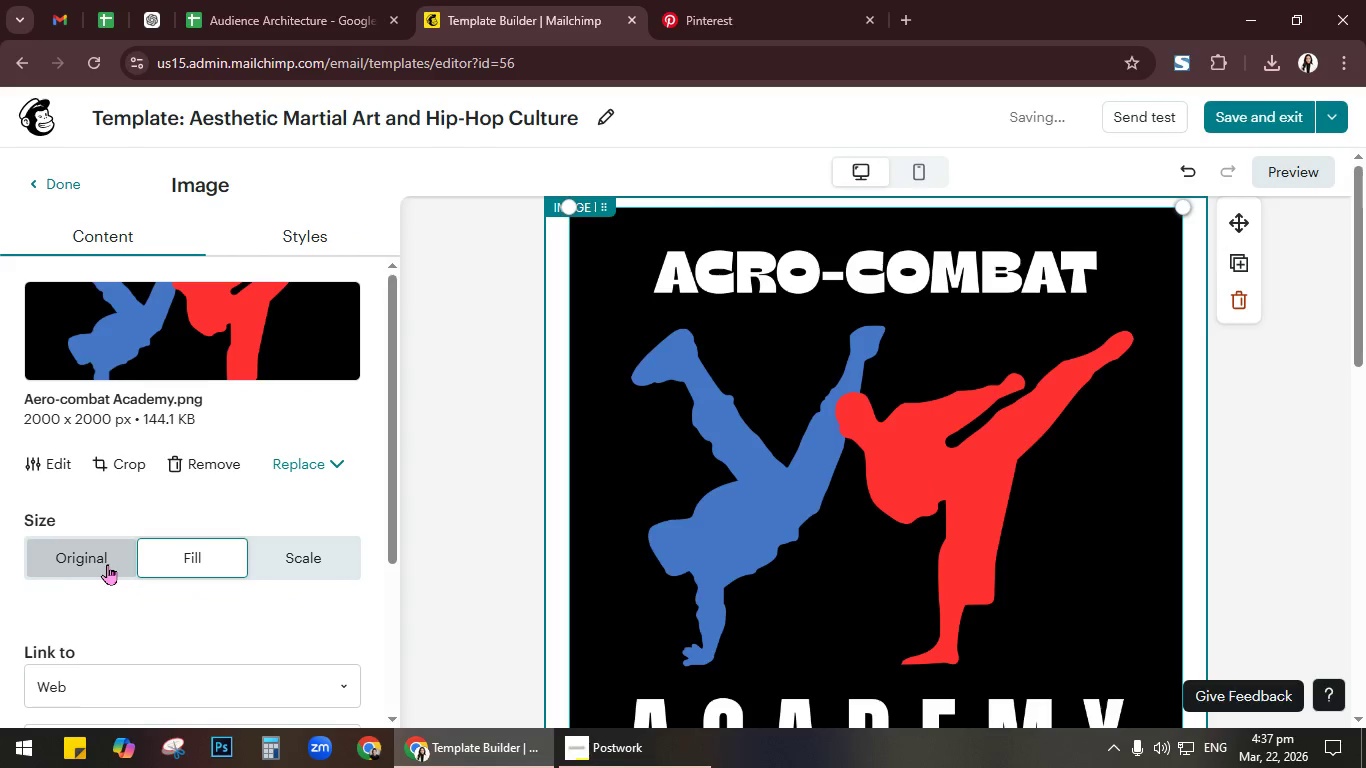 
left_click([107, 564])
 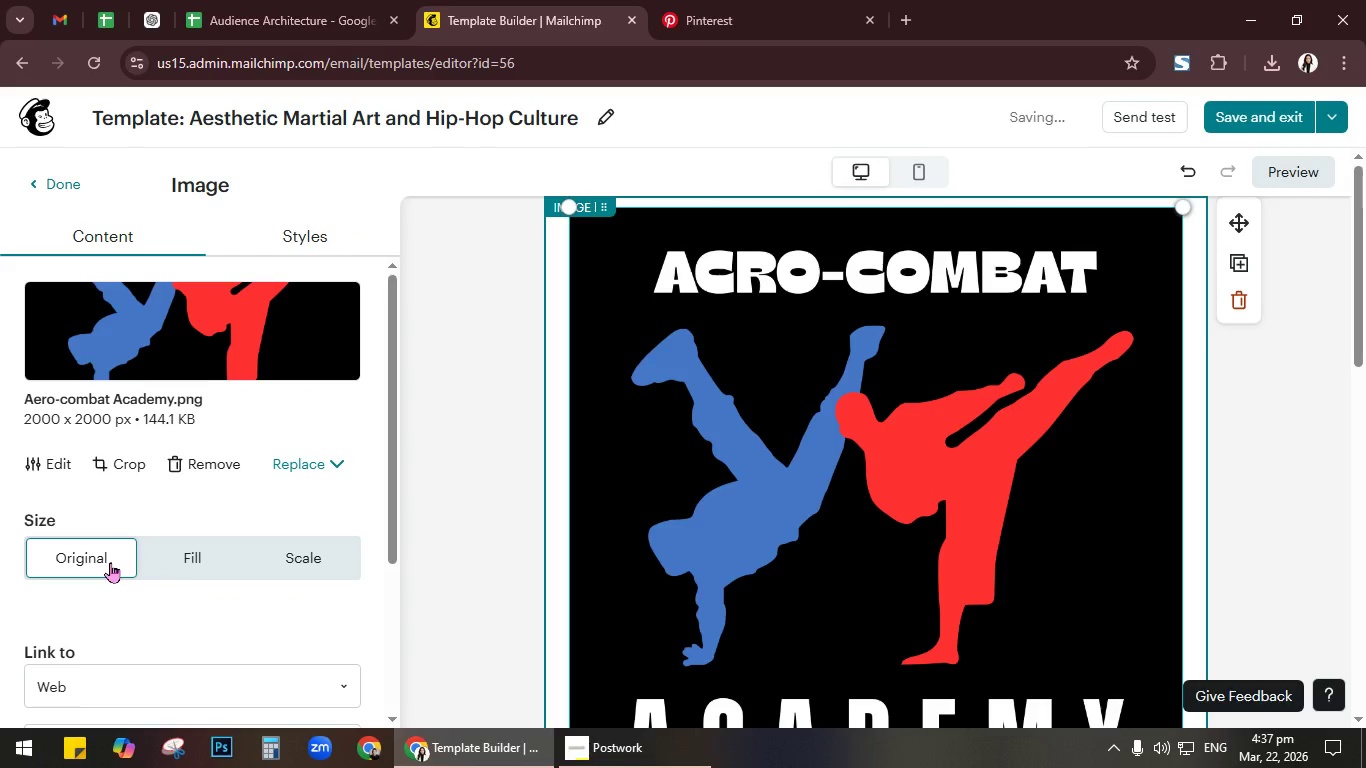 
left_click([183, 557])
 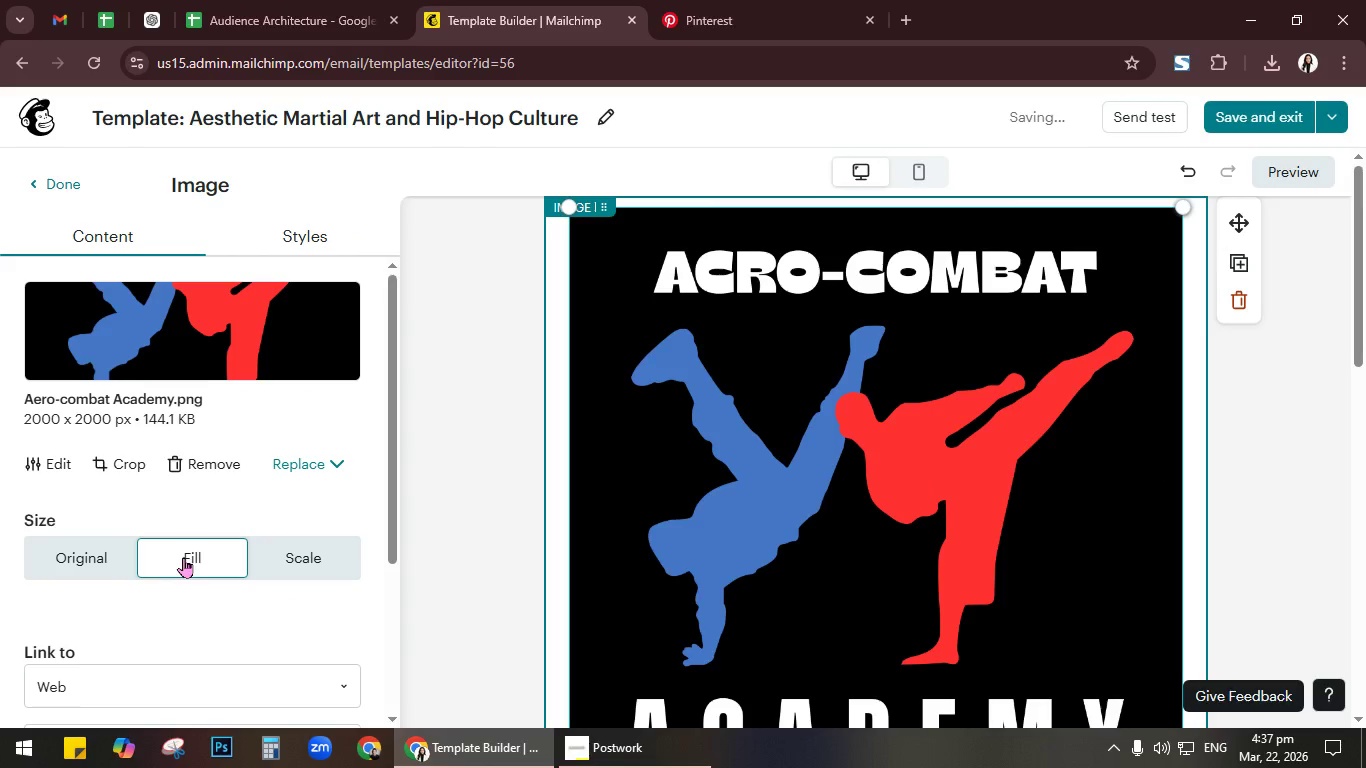 
left_click([299, 548])
 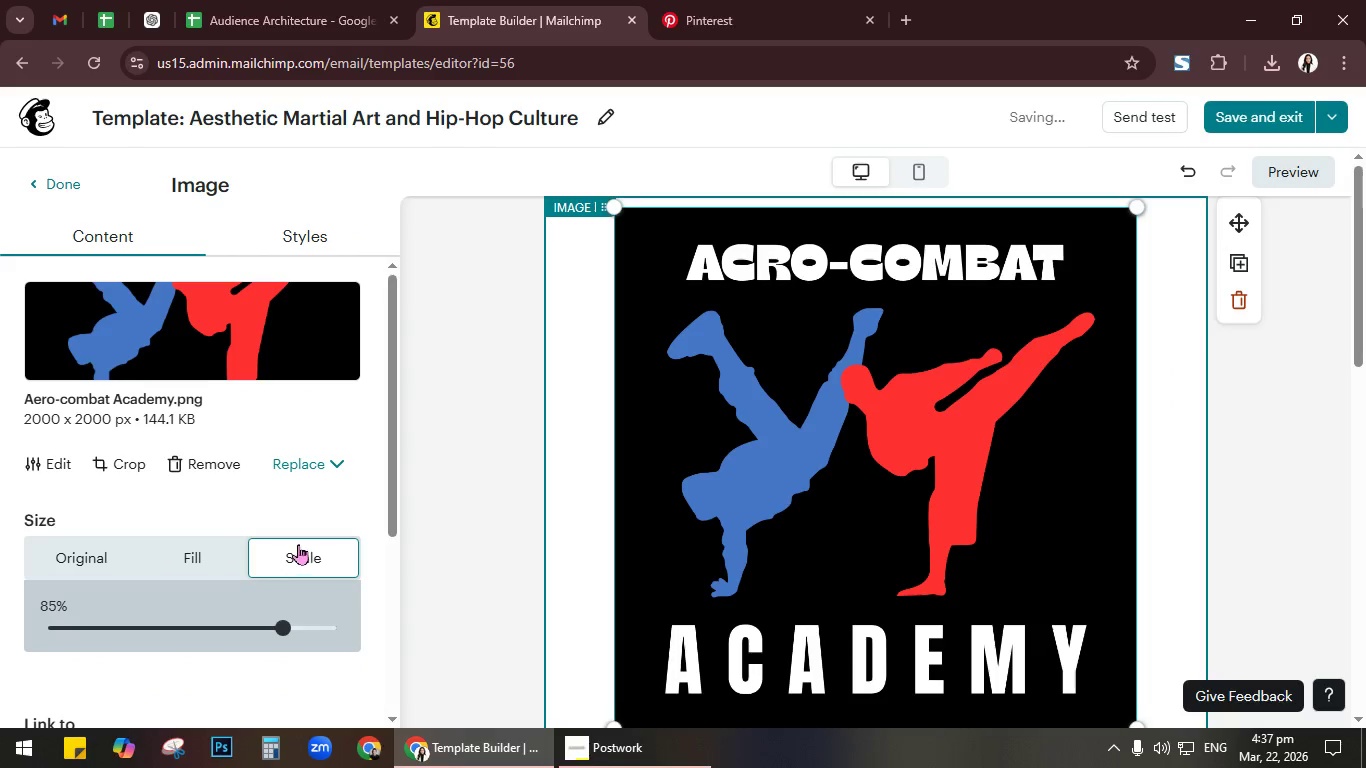 
scroll: coordinate [296, 543], scroll_direction: down, amount: 1.0
 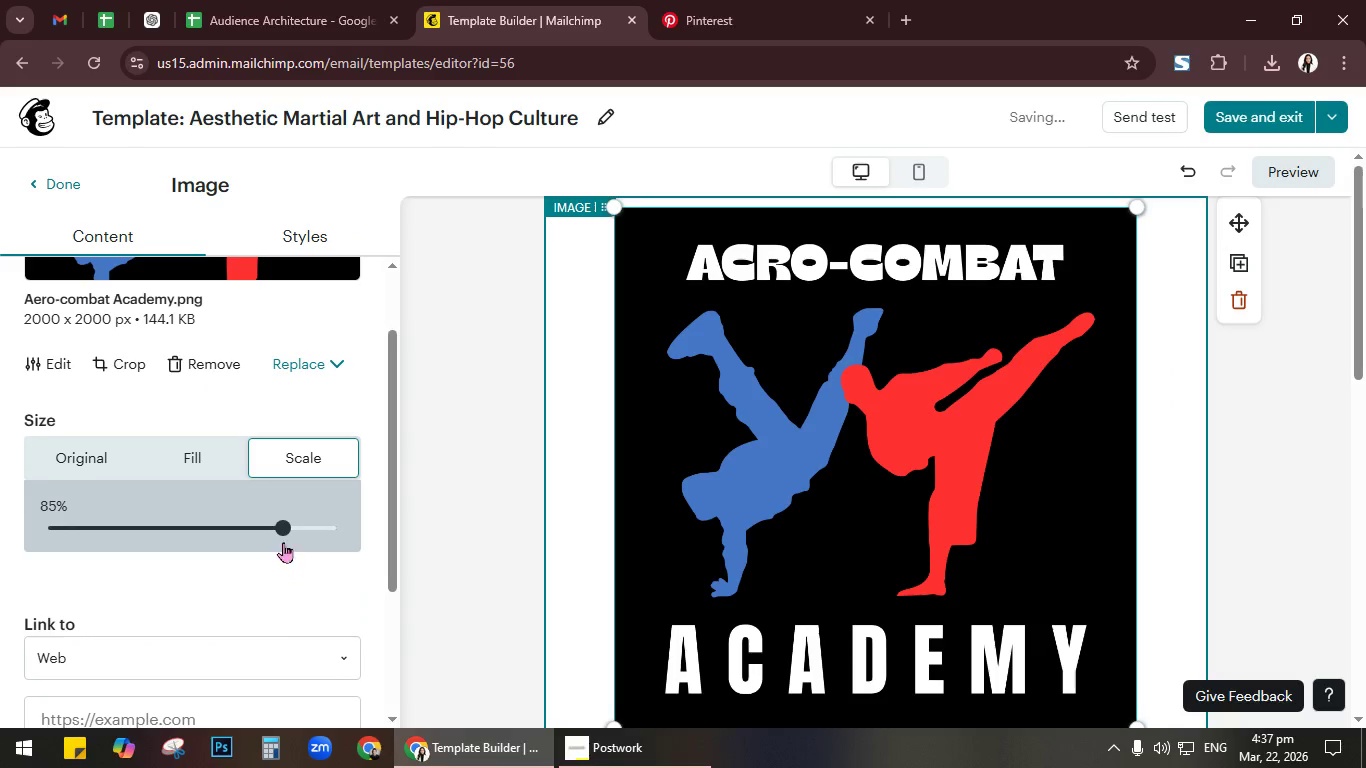 
left_click_drag(start_coordinate=[280, 533], to_coordinate=[100, 535])
 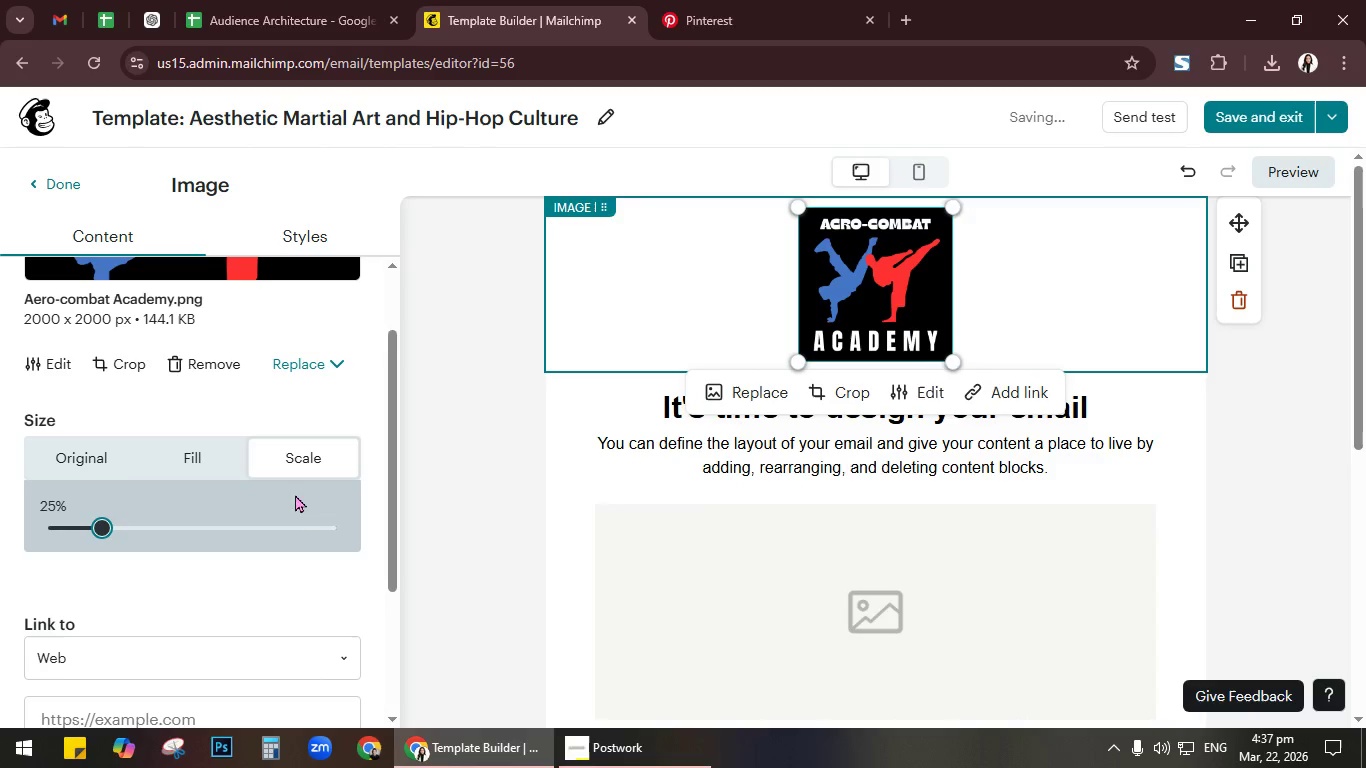 
scroll: coordinate [291, 444], scroll_direction: down, amount: 3.0
 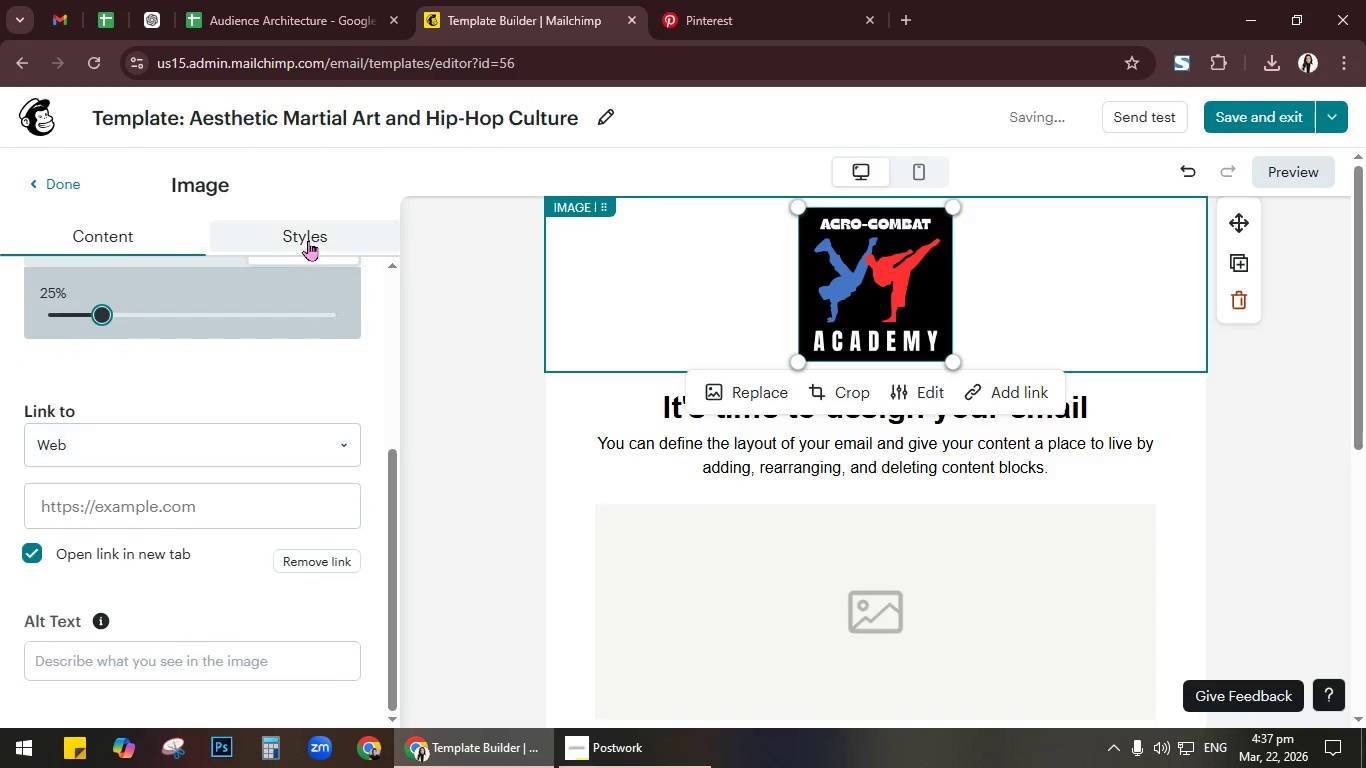 
left_click([308, 240])
 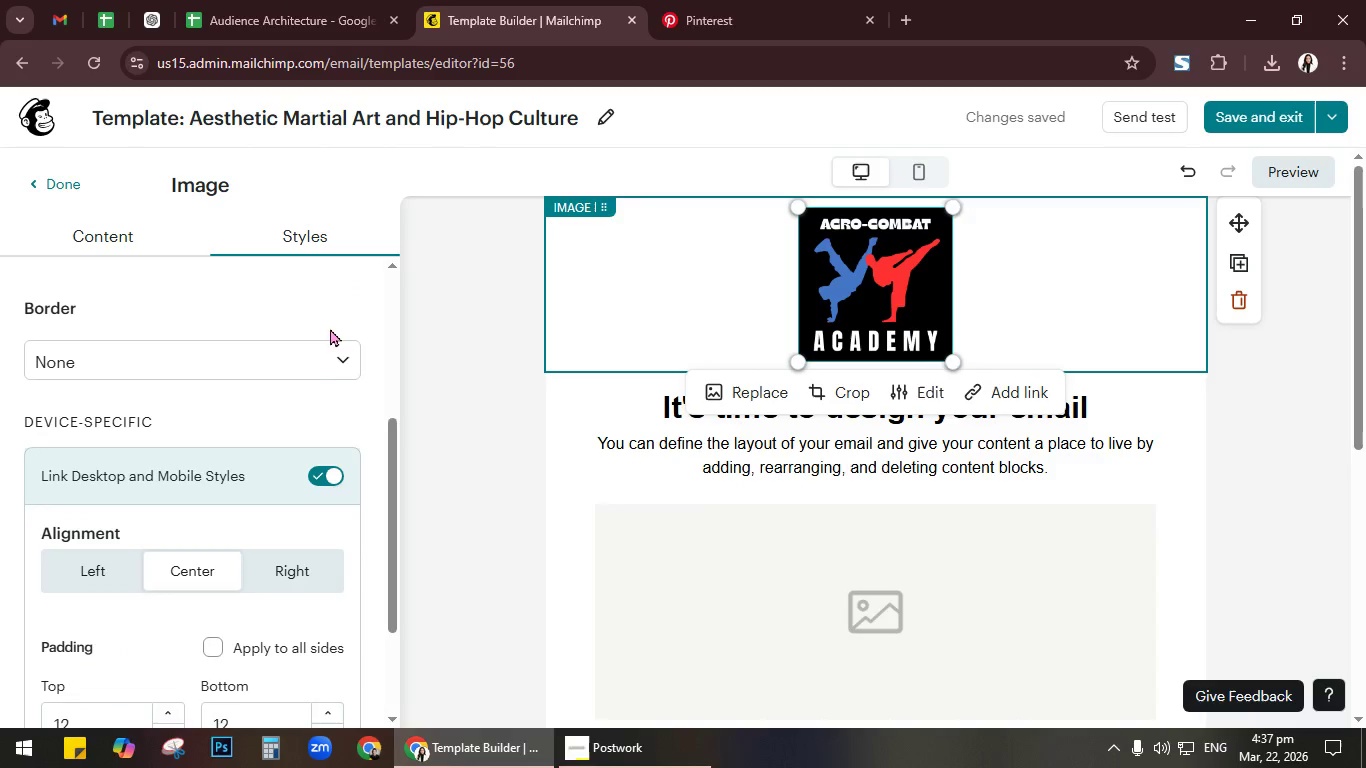 
left_click([347, 363])
 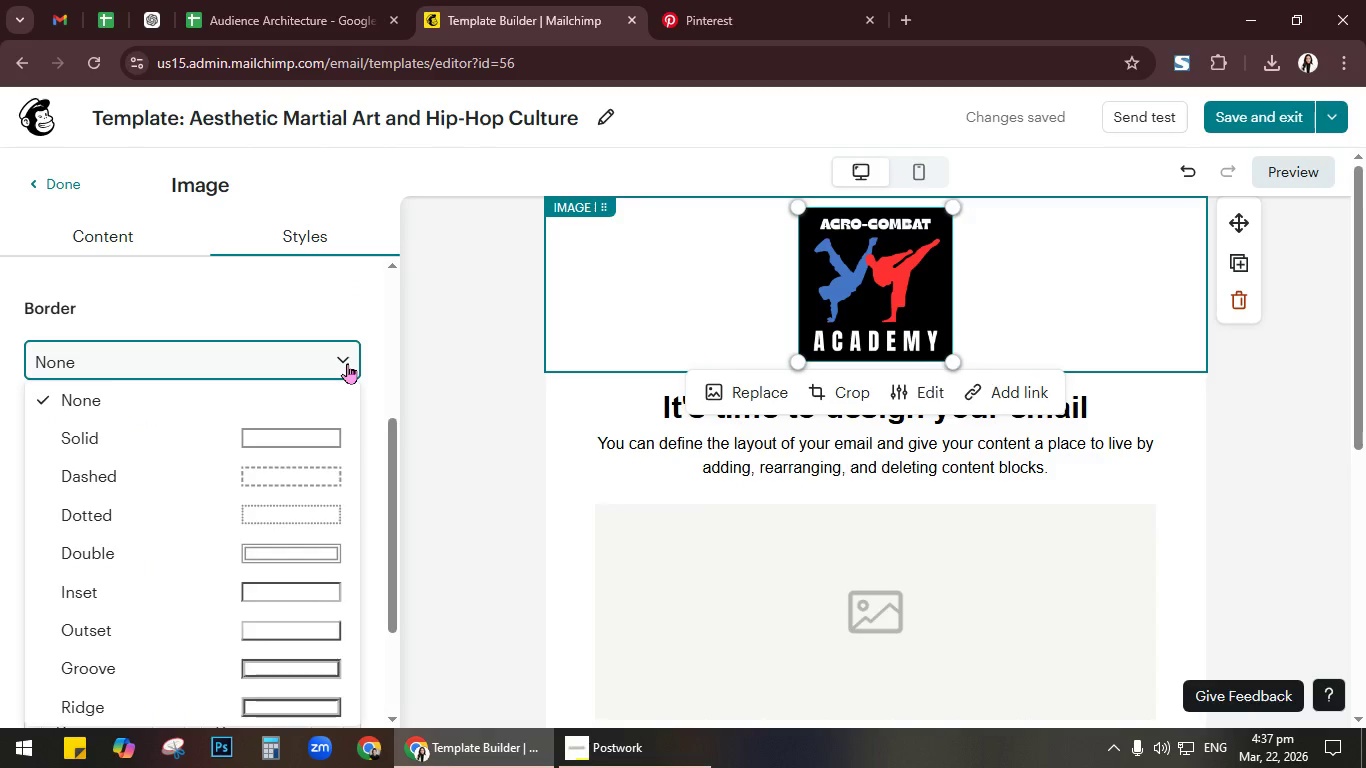 
left_click([347, 363])
 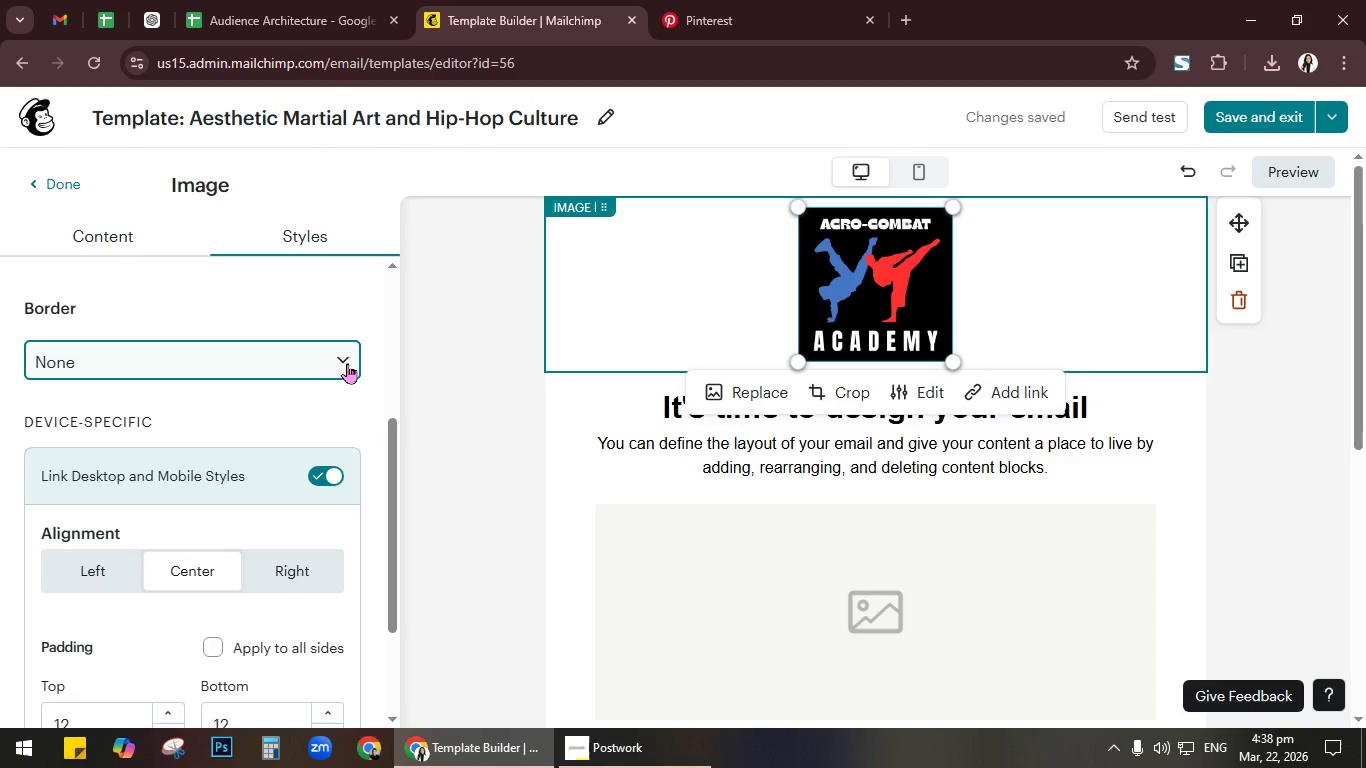 
scroll: coordinate [347, 363], scroll_direction: up, amount: 4.0
 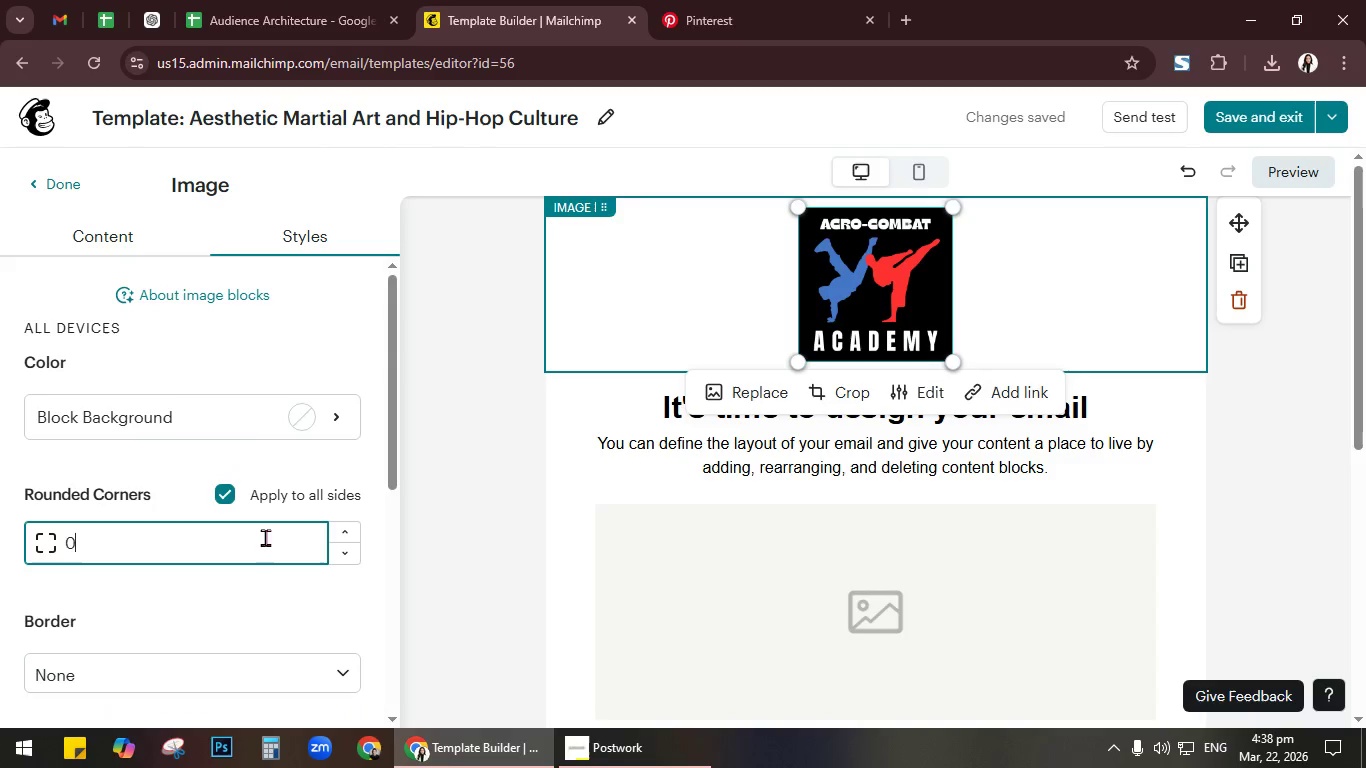 
key(Backspace)
 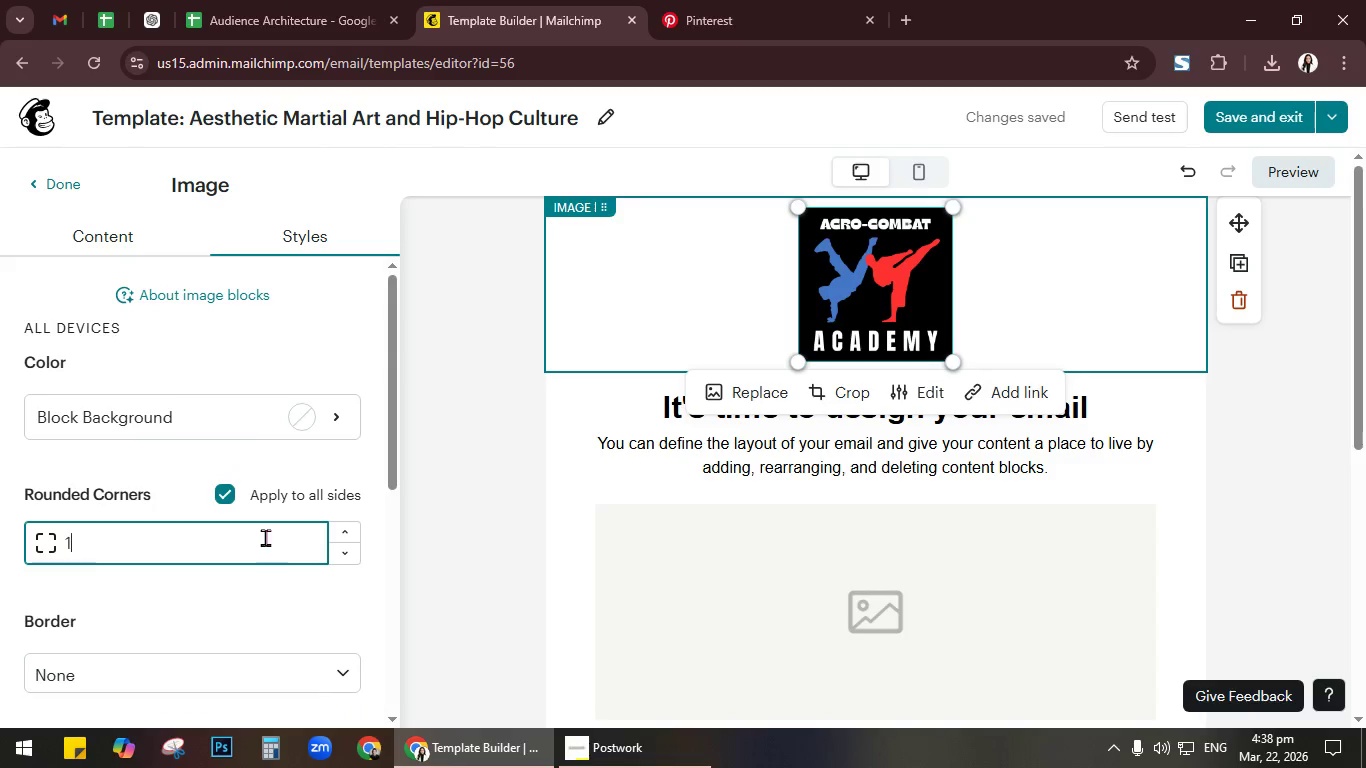 
key(Numpad1)
 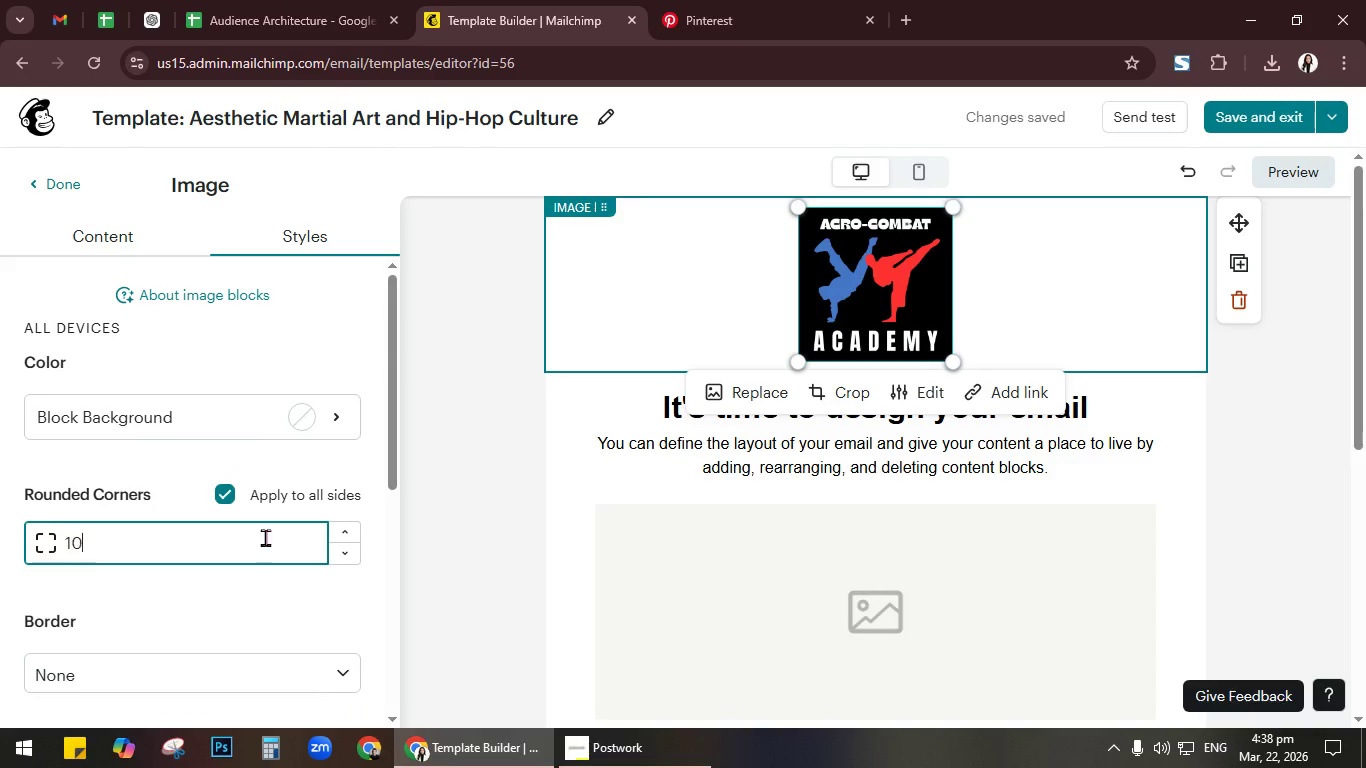 
key(Numpad0)
 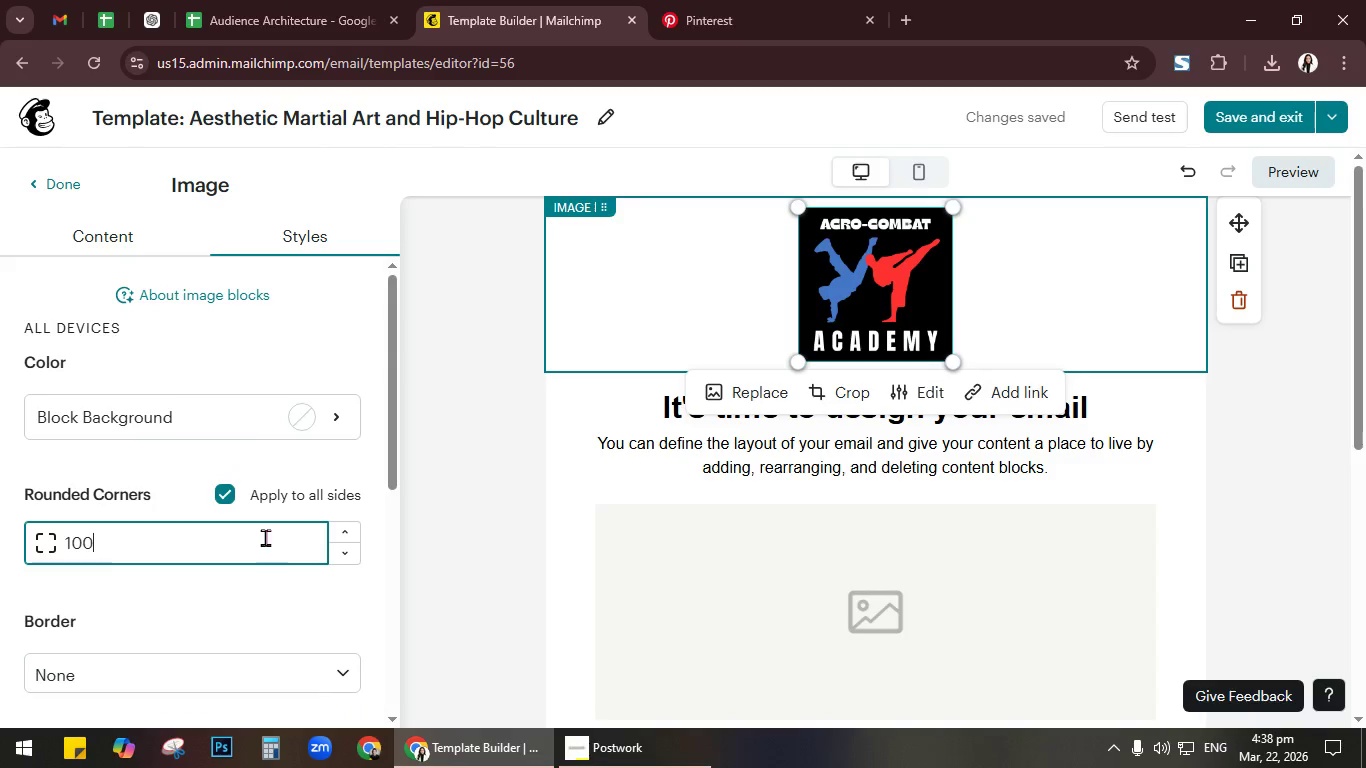 
key(Numpad0)
 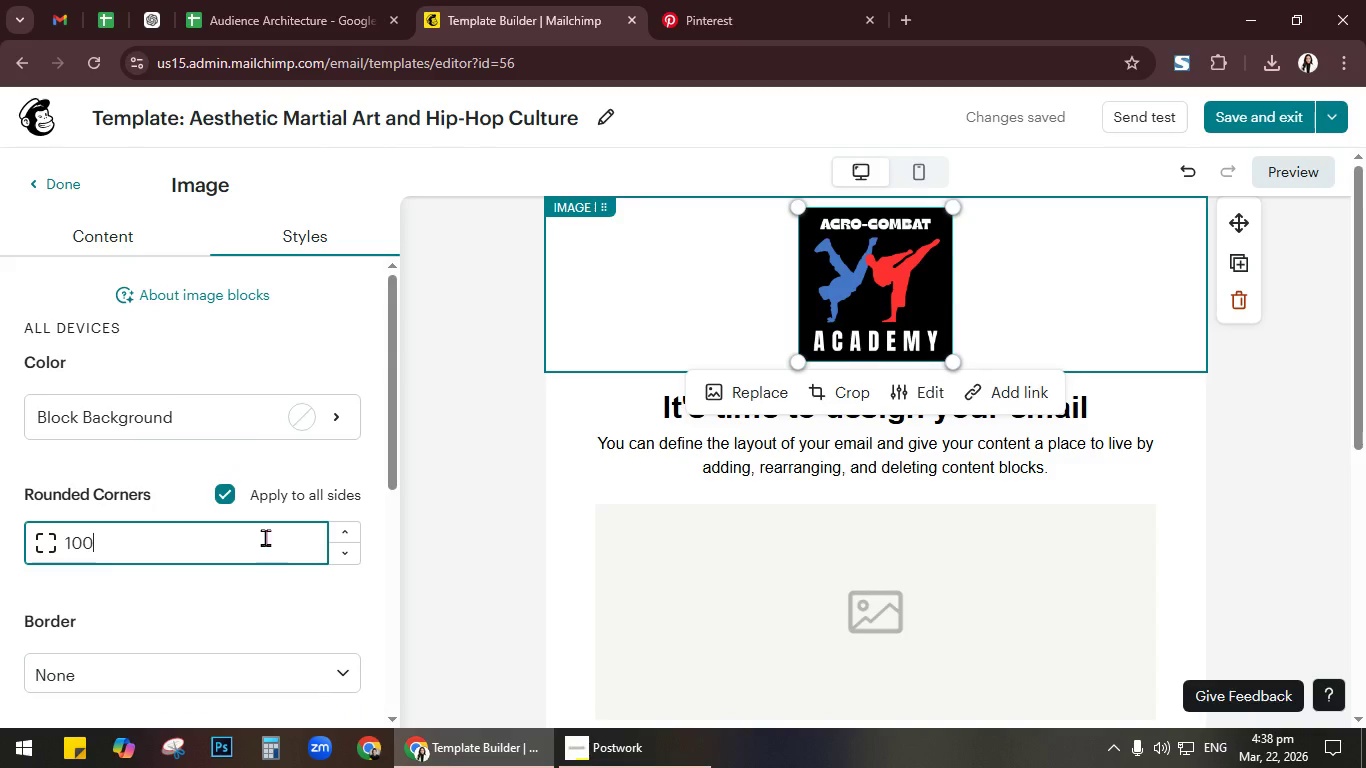 
key(NumpadEnter)
 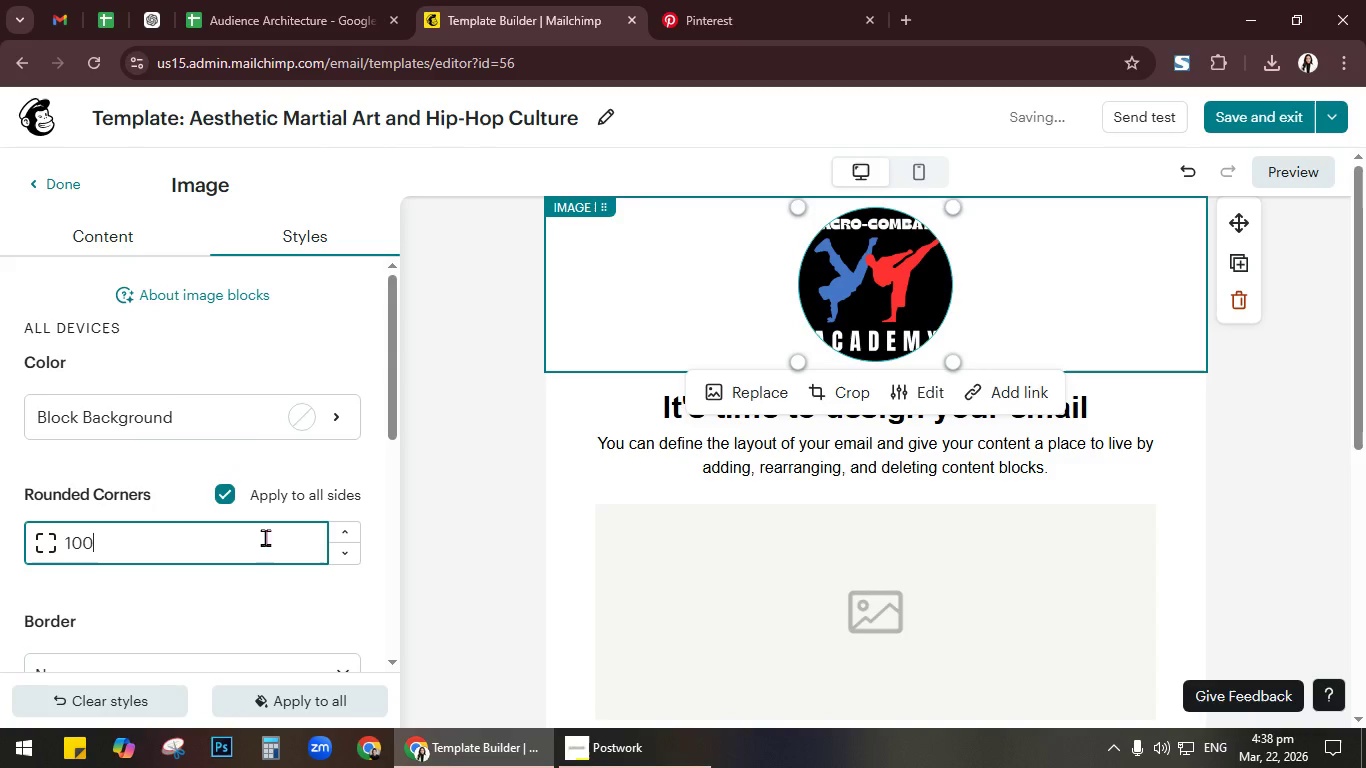 
key(Backspace)
 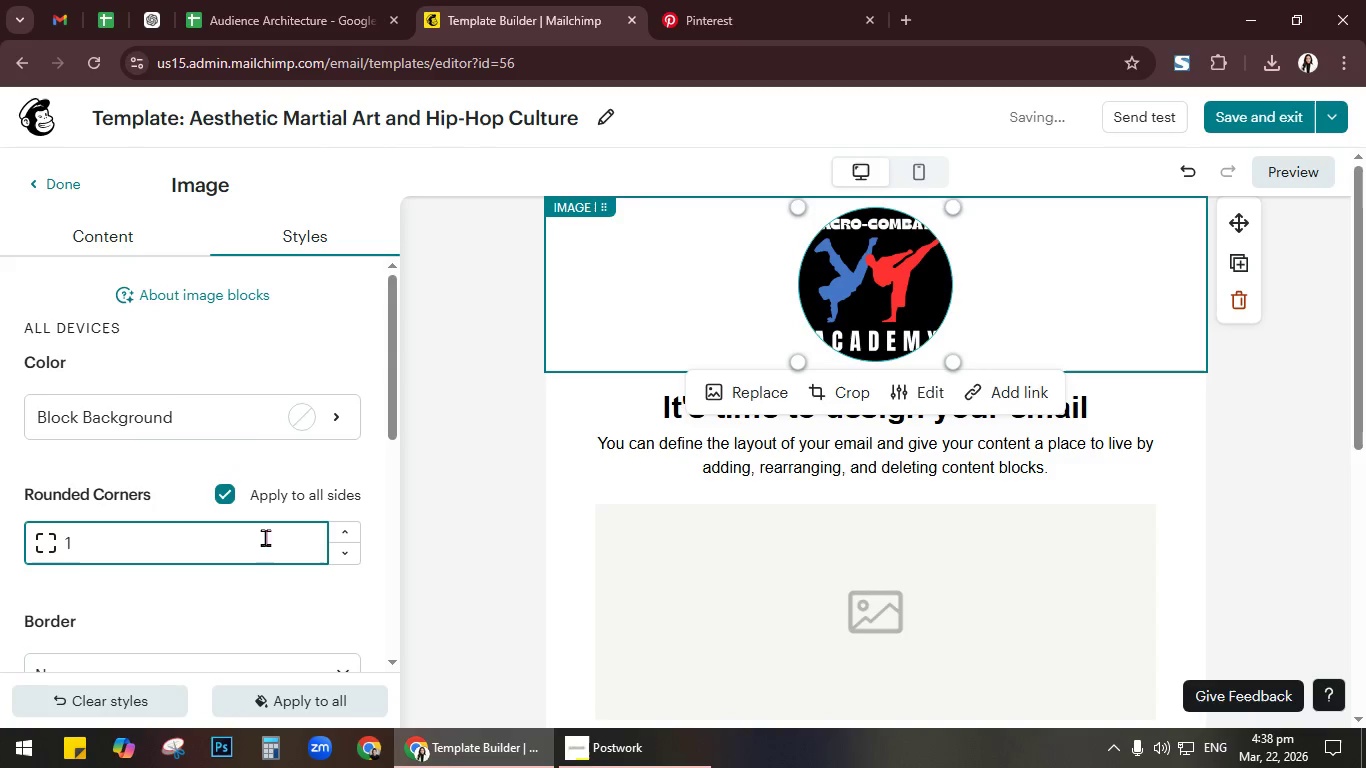 
key(Backspace)
 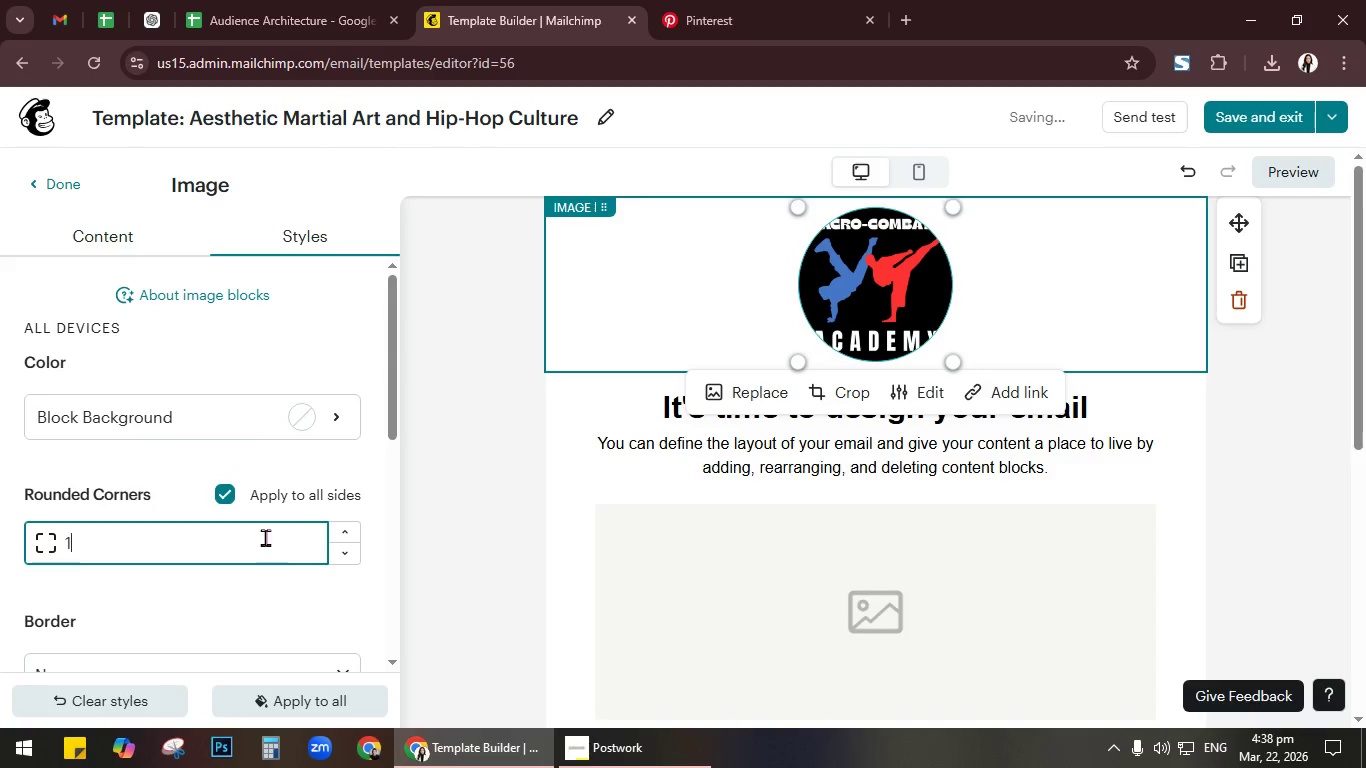 
key(Backspace)
 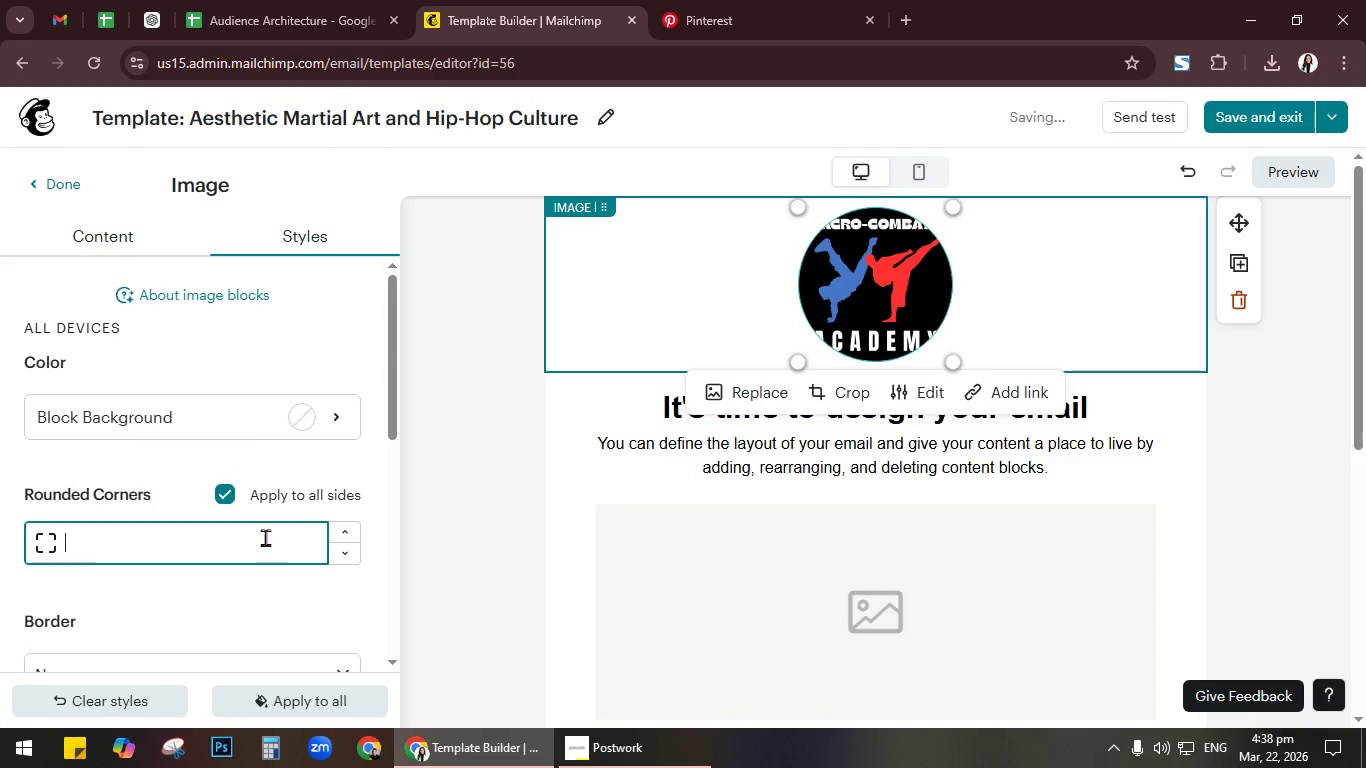 
key(Backspace)
 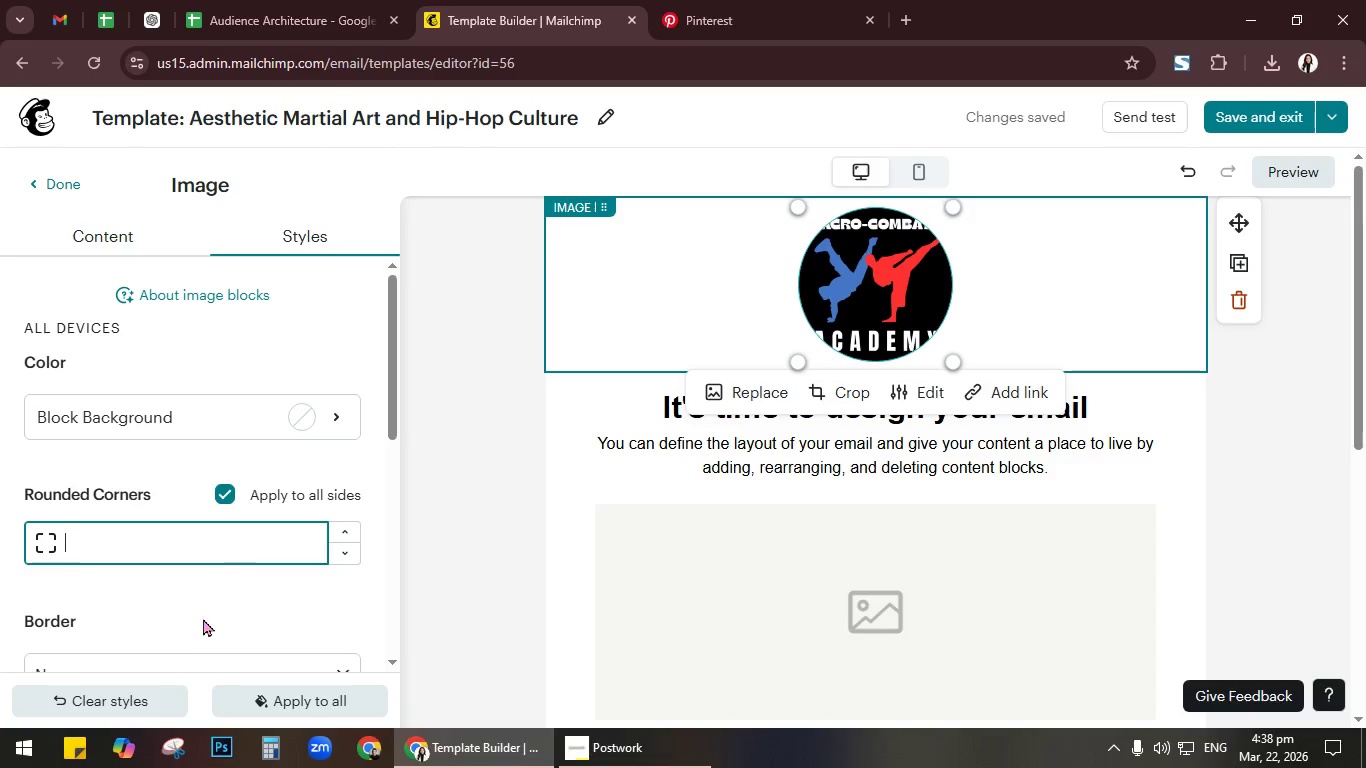 
left_click([218, 601])
 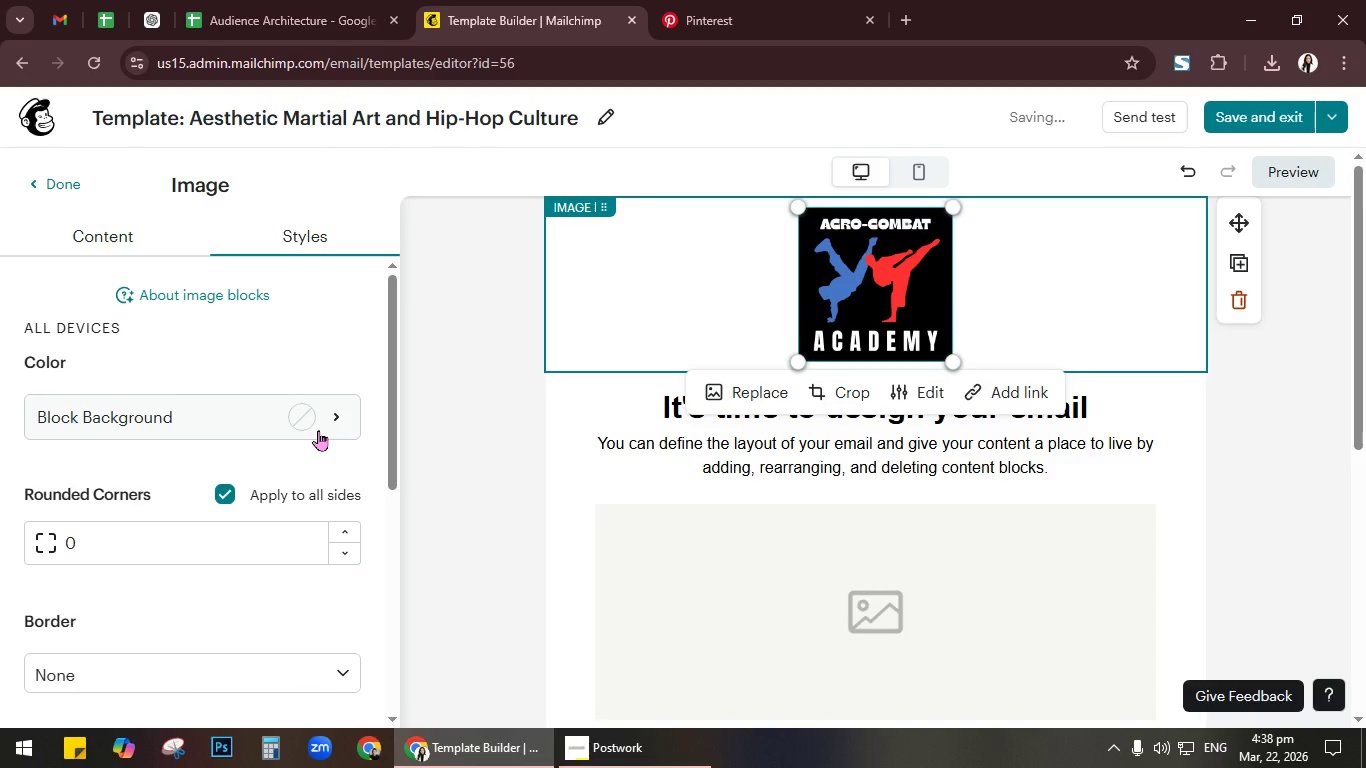 
left_click([278, 419])
 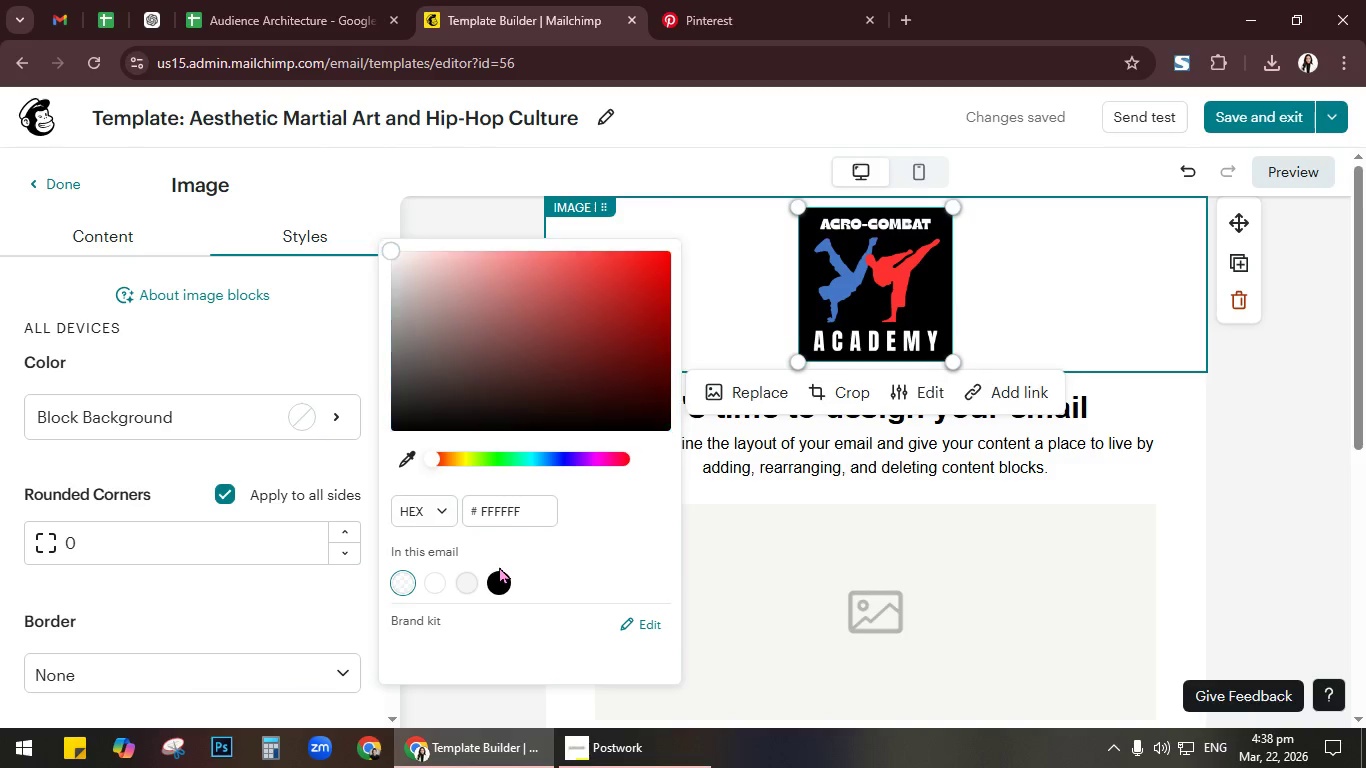 
double_click([507, 583])
 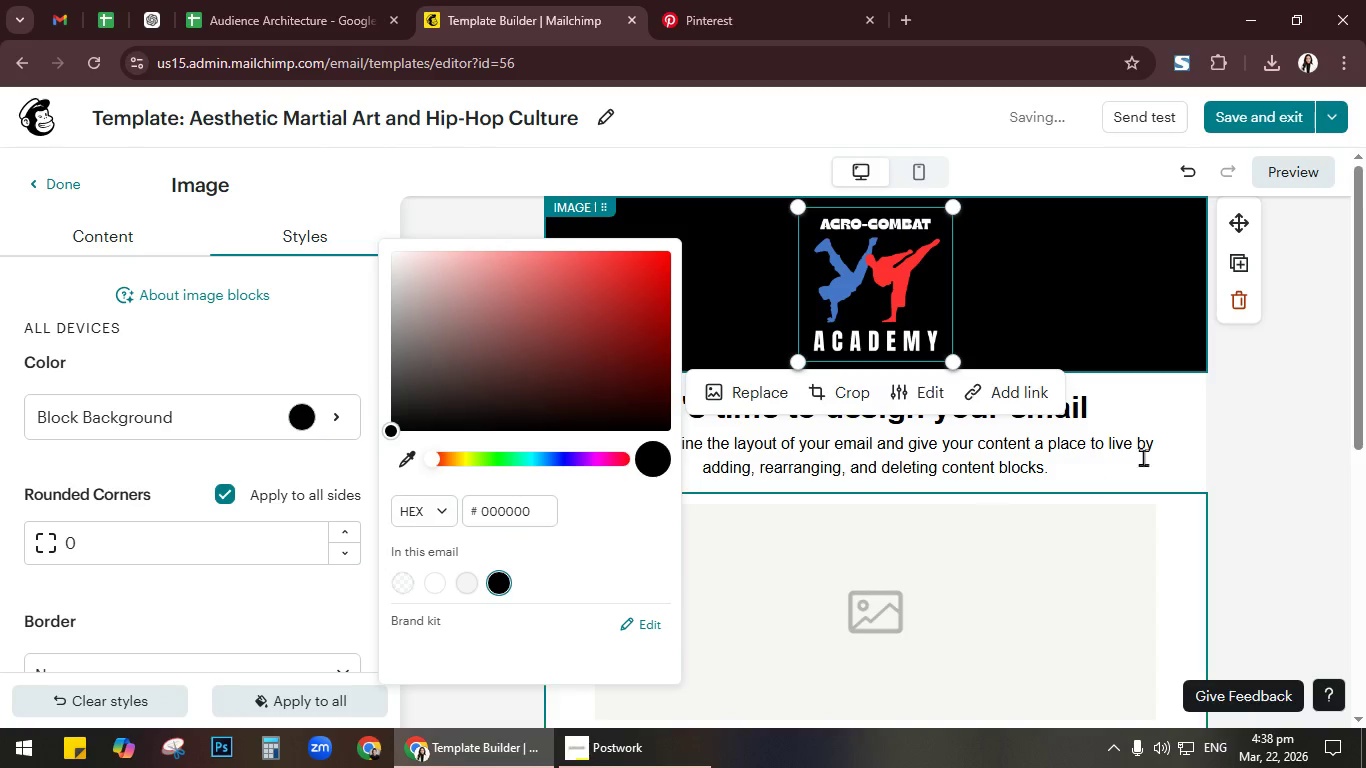 
left_click([1276, 444])
 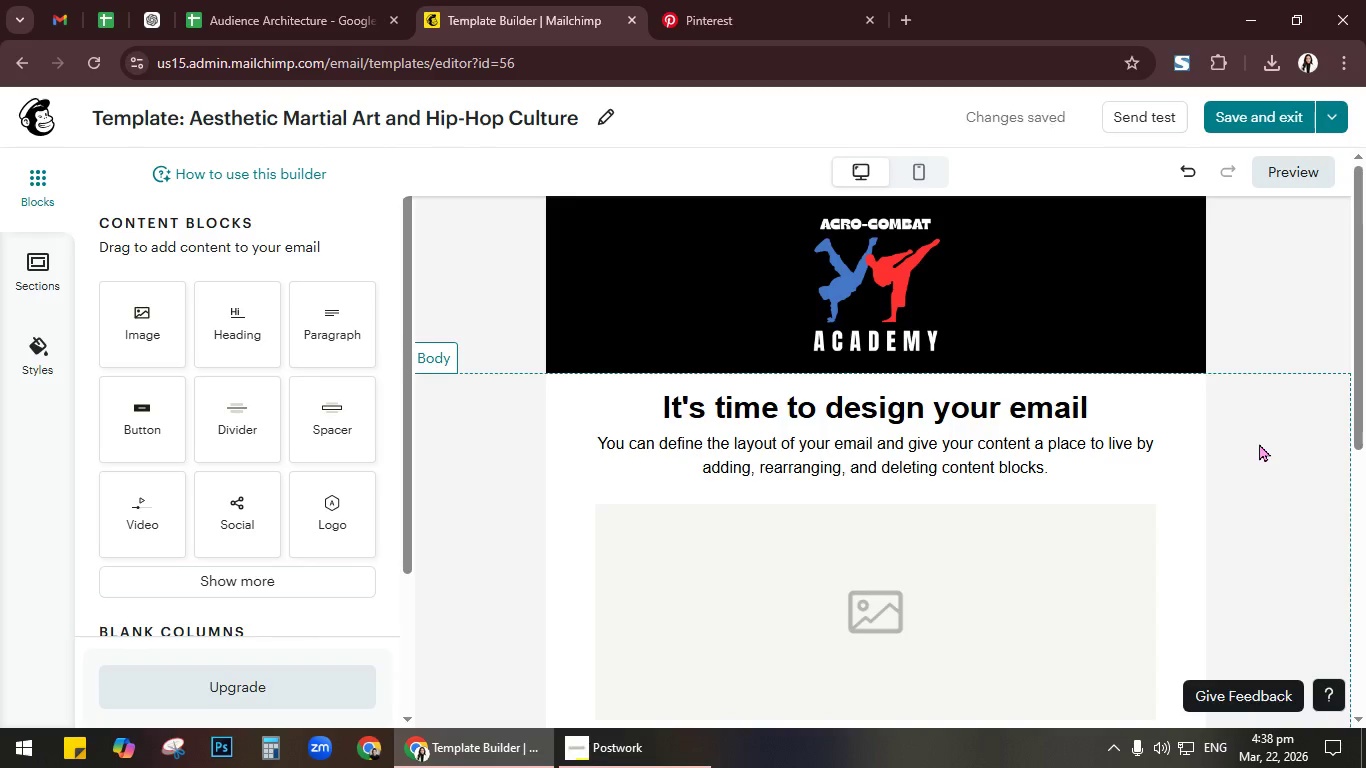 
wait(8.55)
 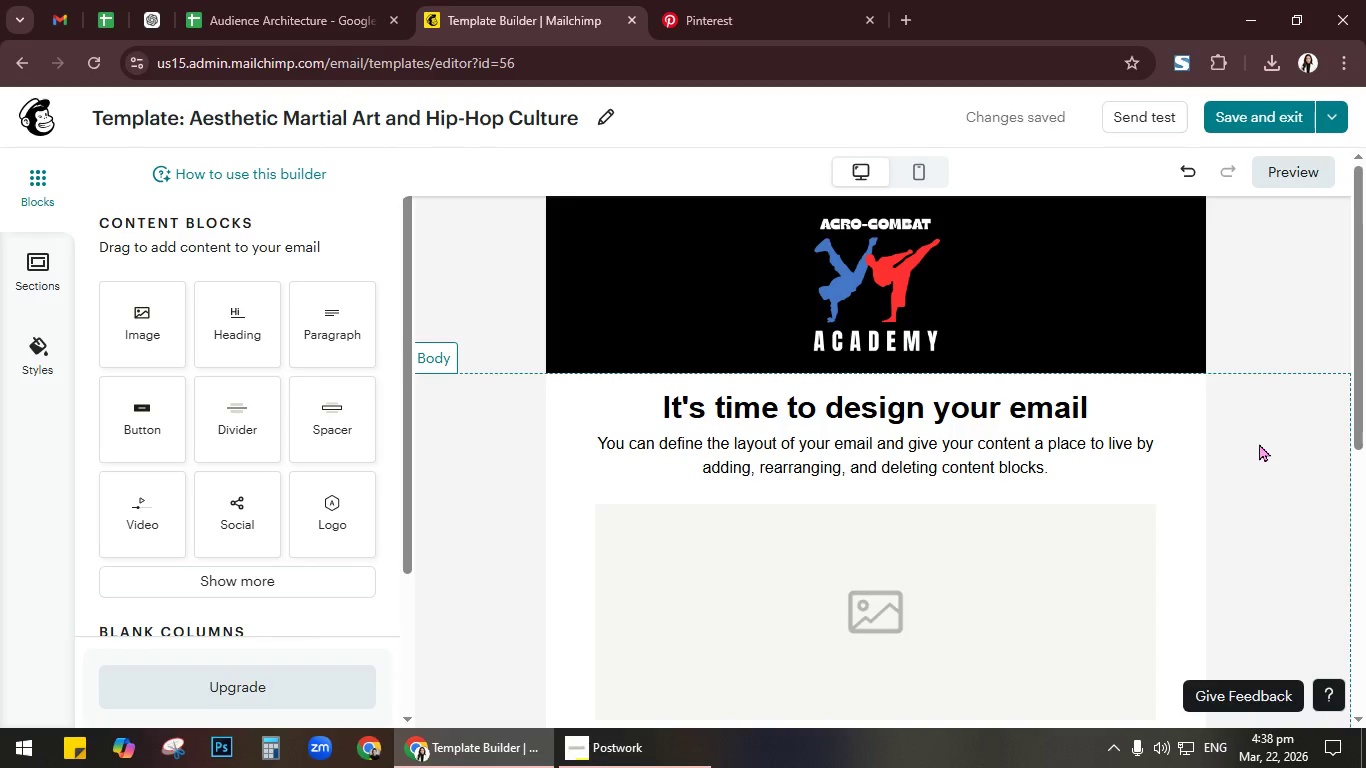 
left_click([887, 409])
 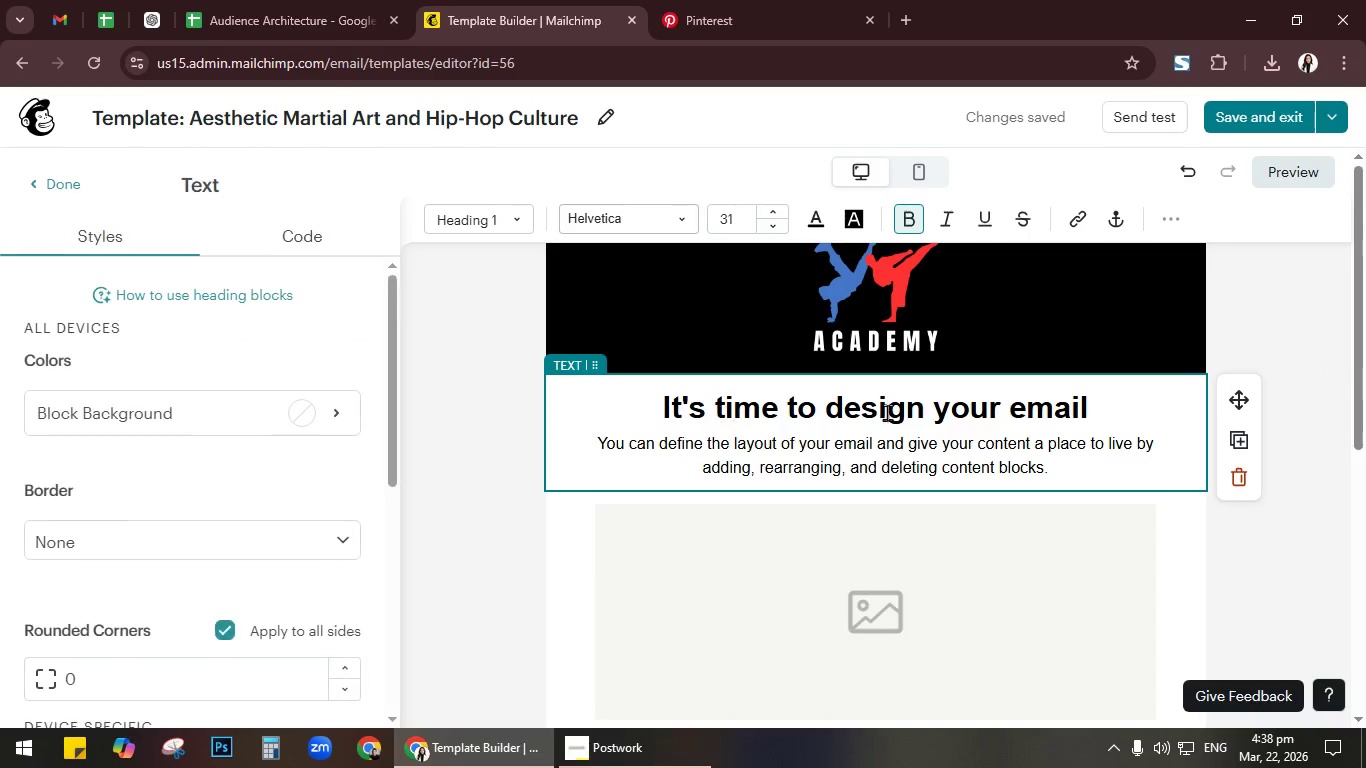 
left_click([1100, 404])
 